 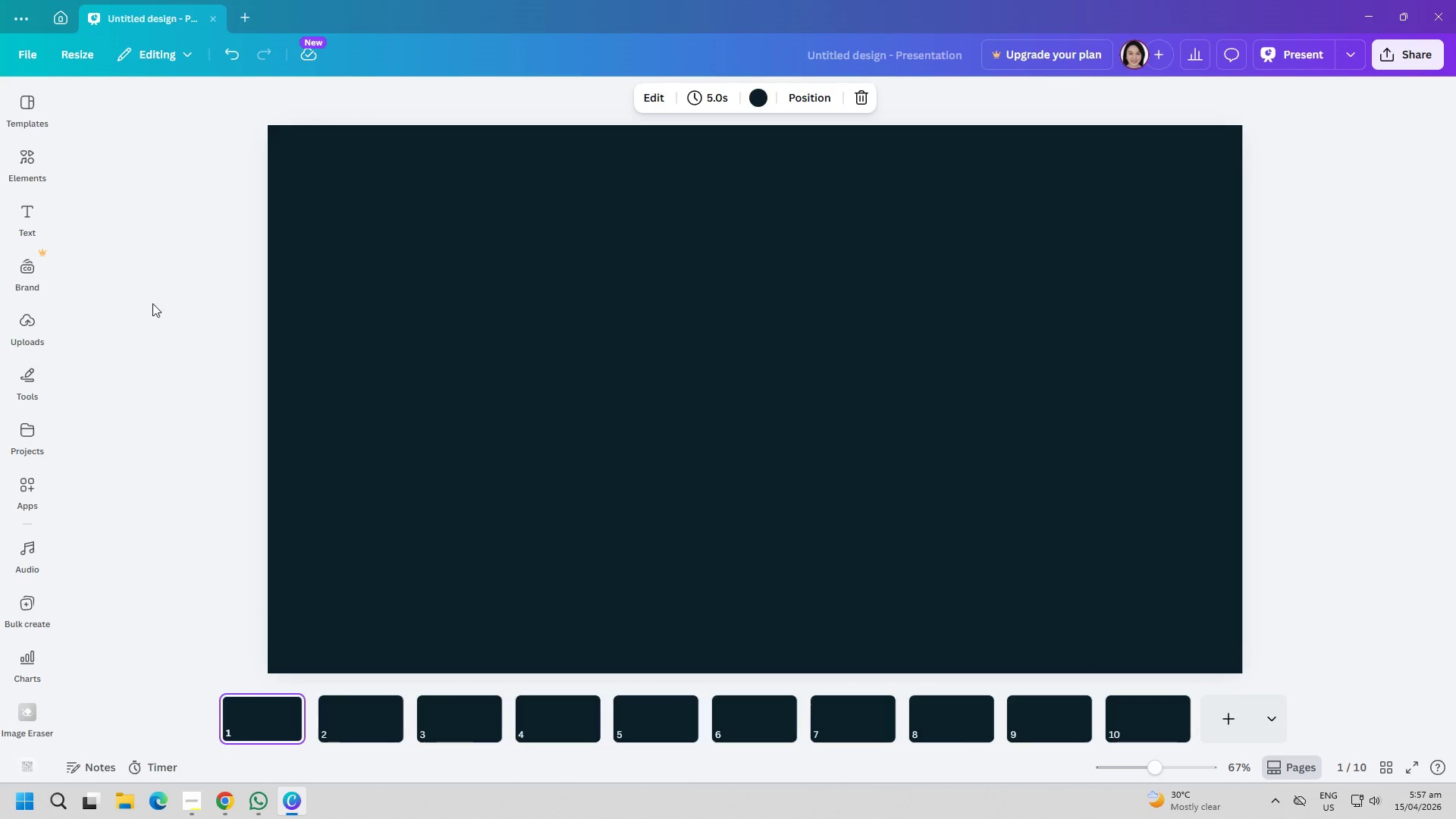 
left_click([27, 218])
 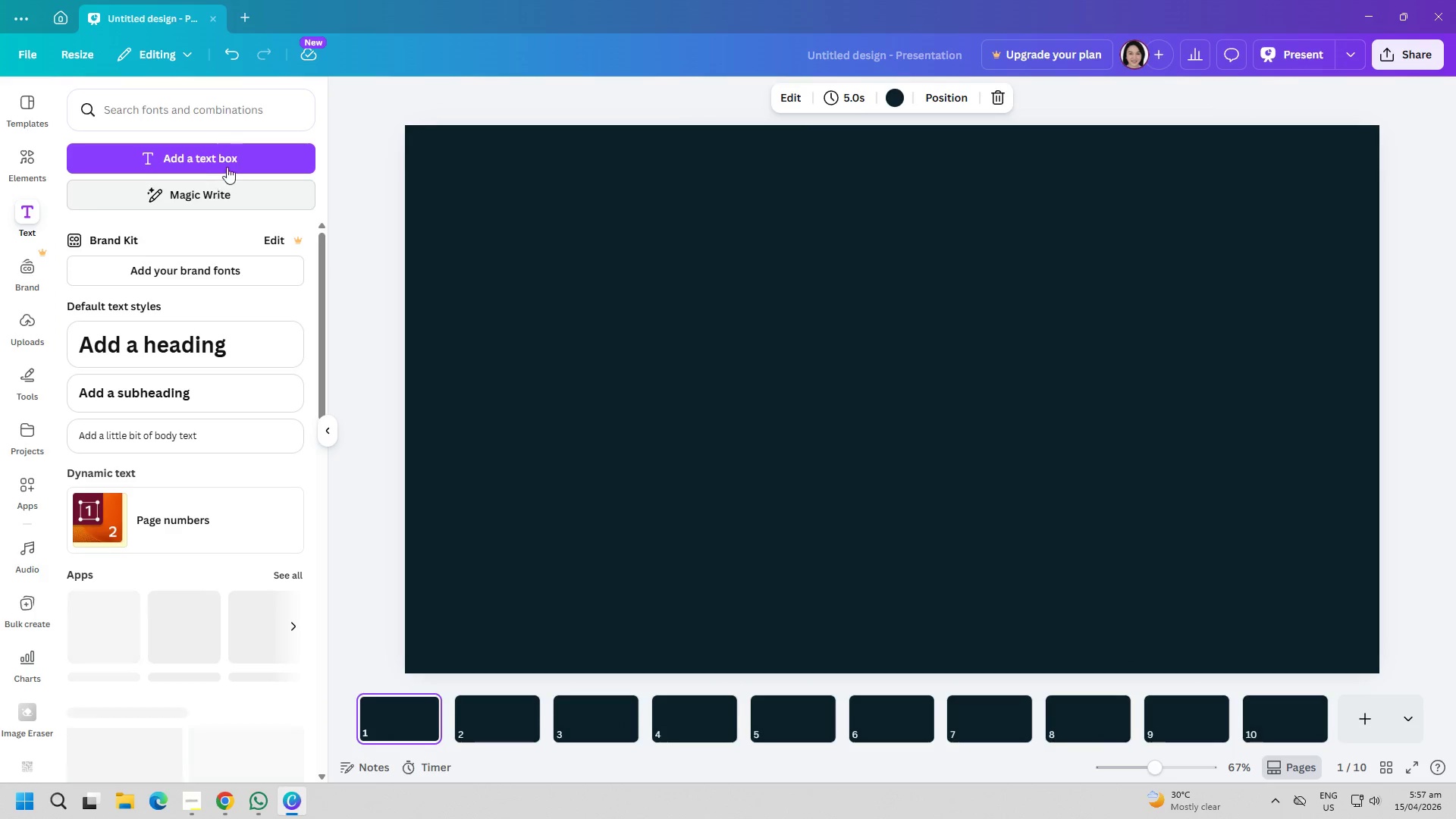 
left_click([228, 153])
 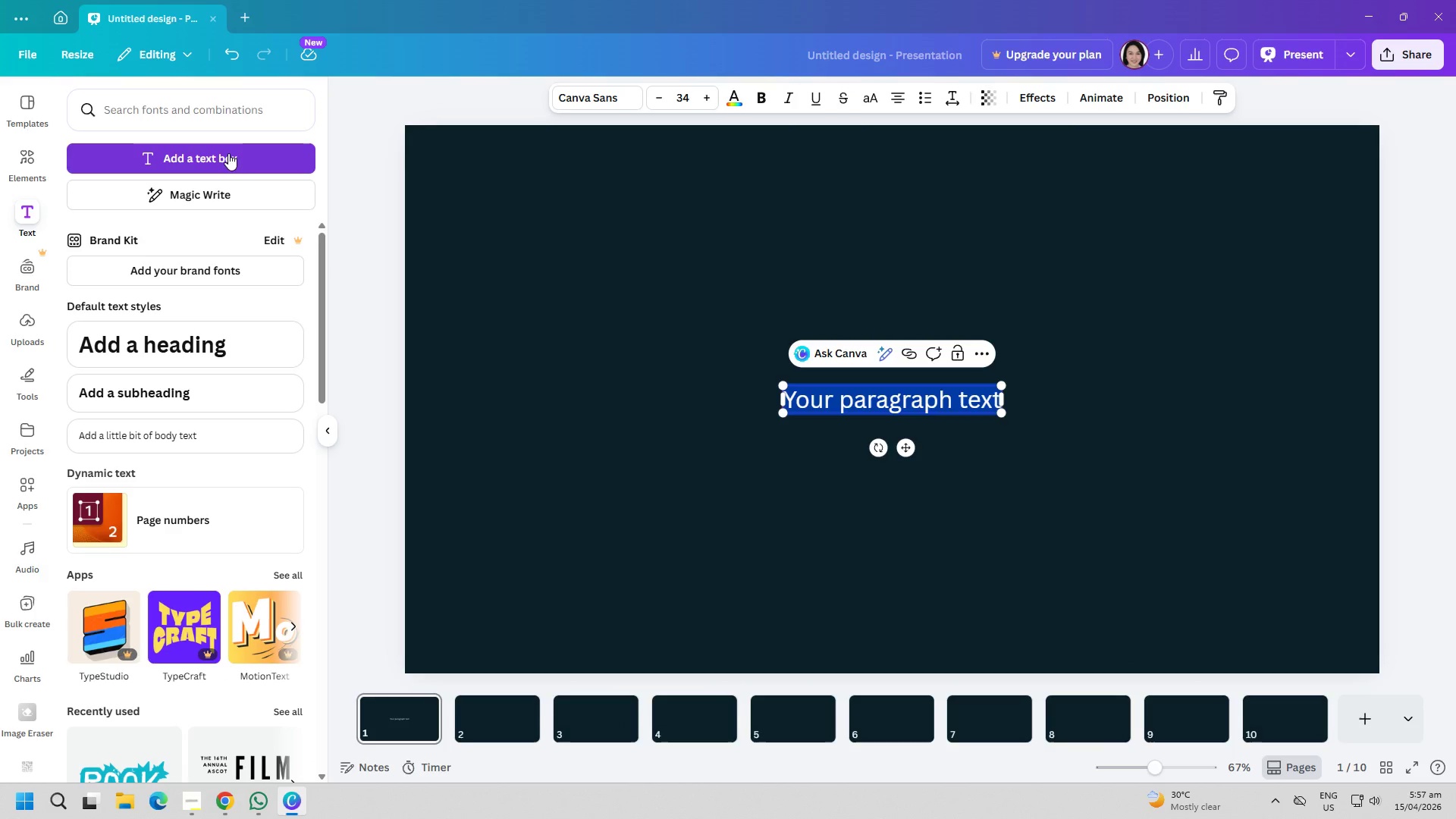 
wait(6.22)
 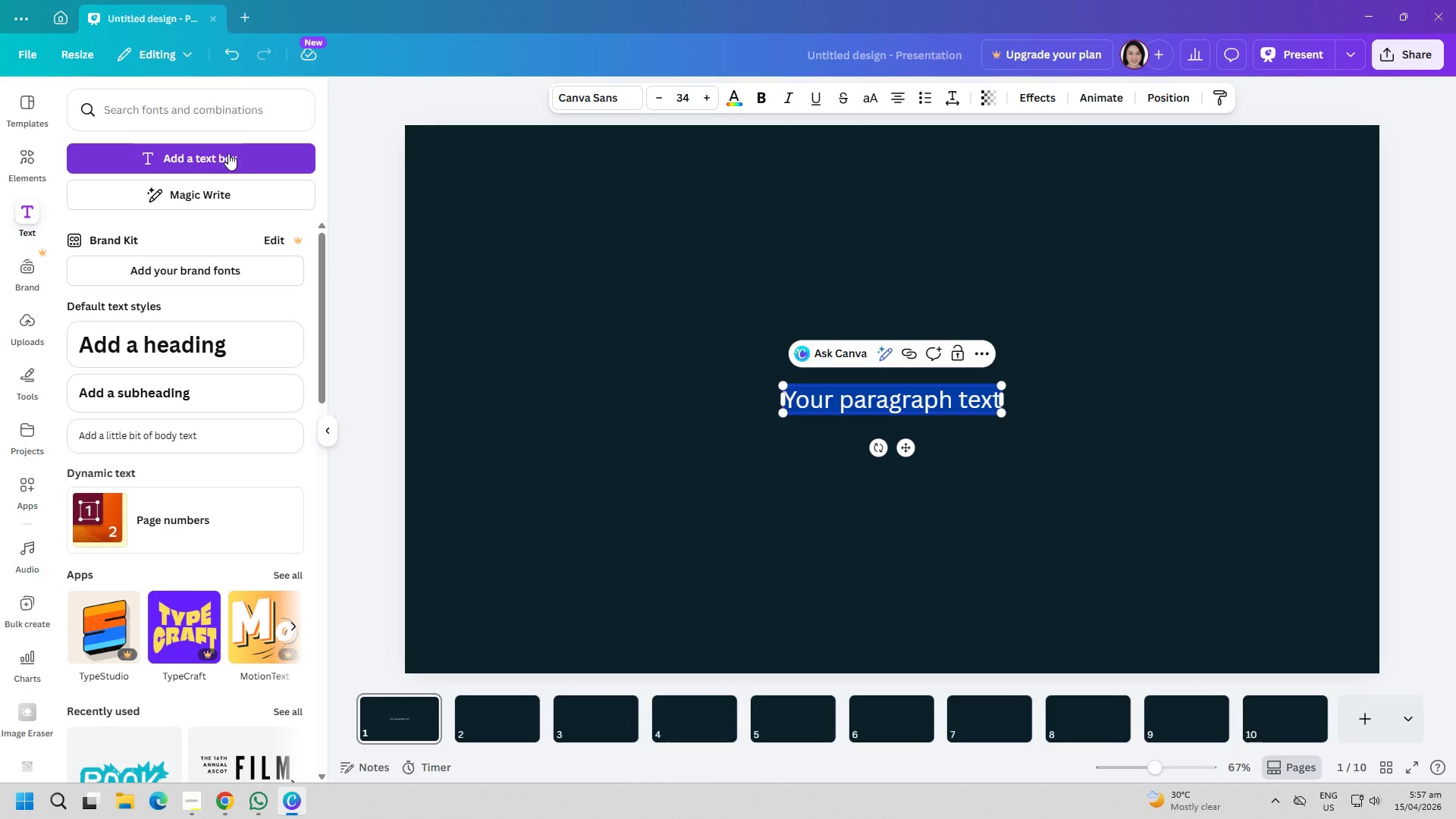 
left_click([737, 97])
 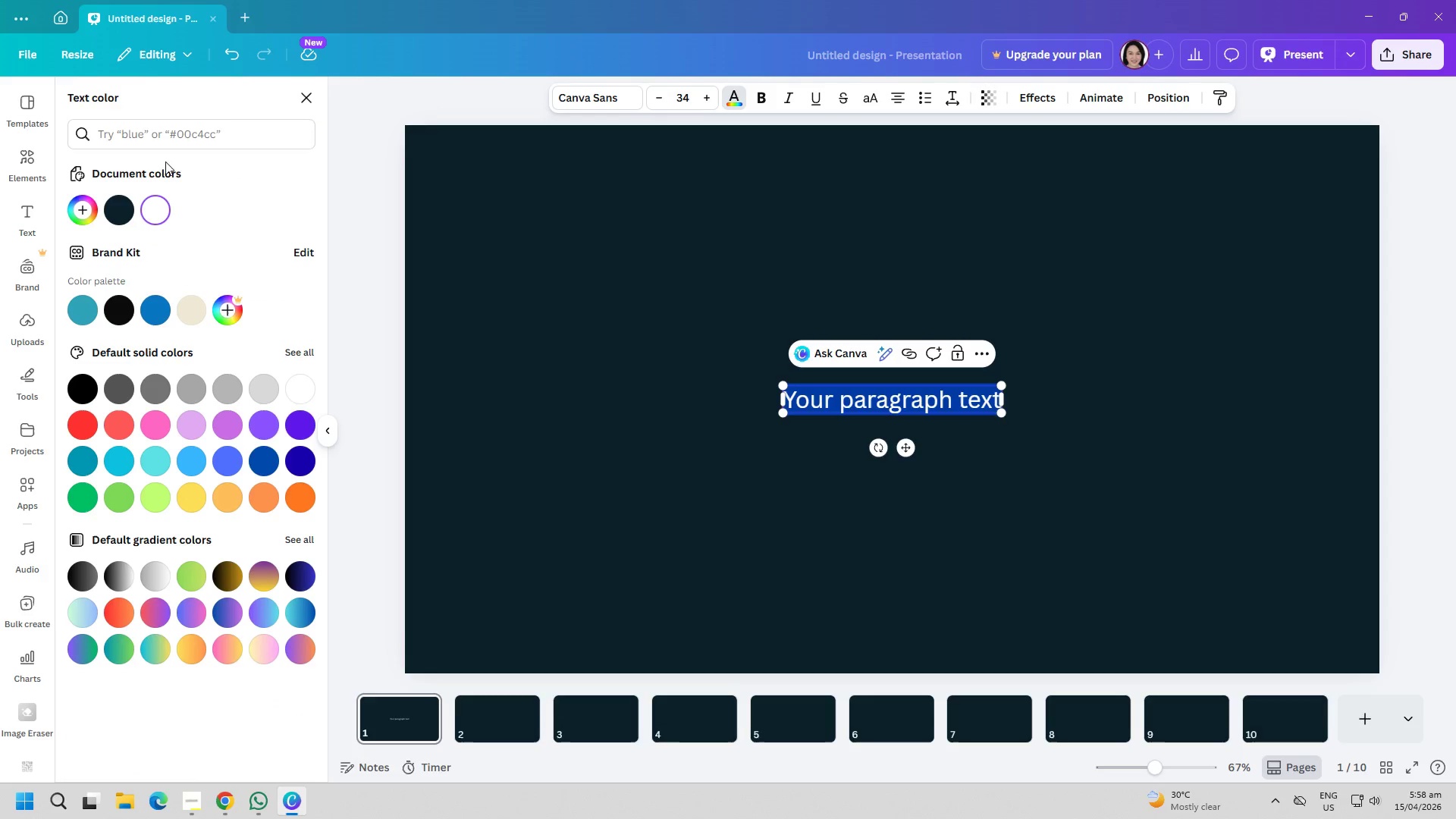 
left_click([187, 140])
 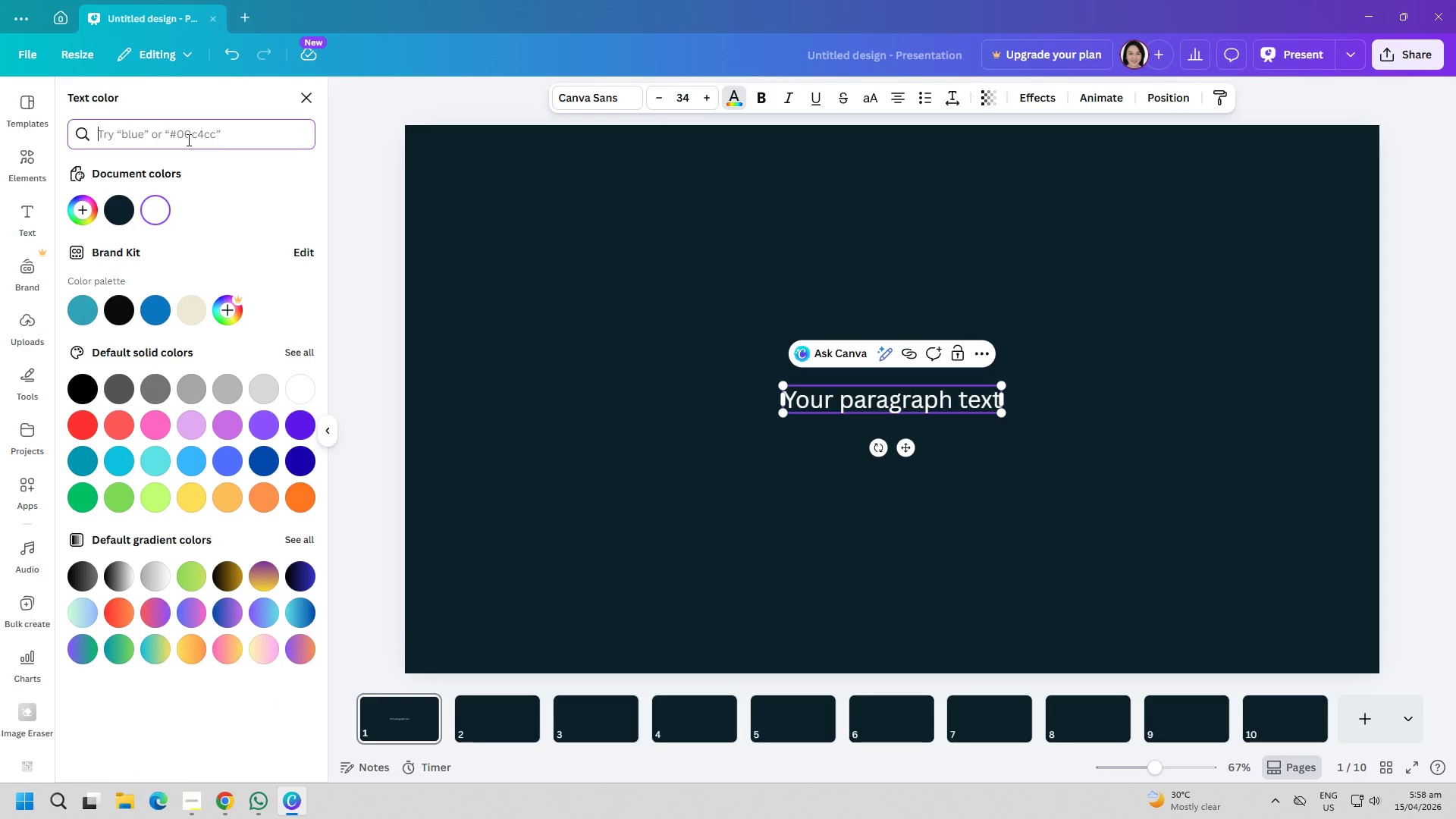 
wait(6.01)
 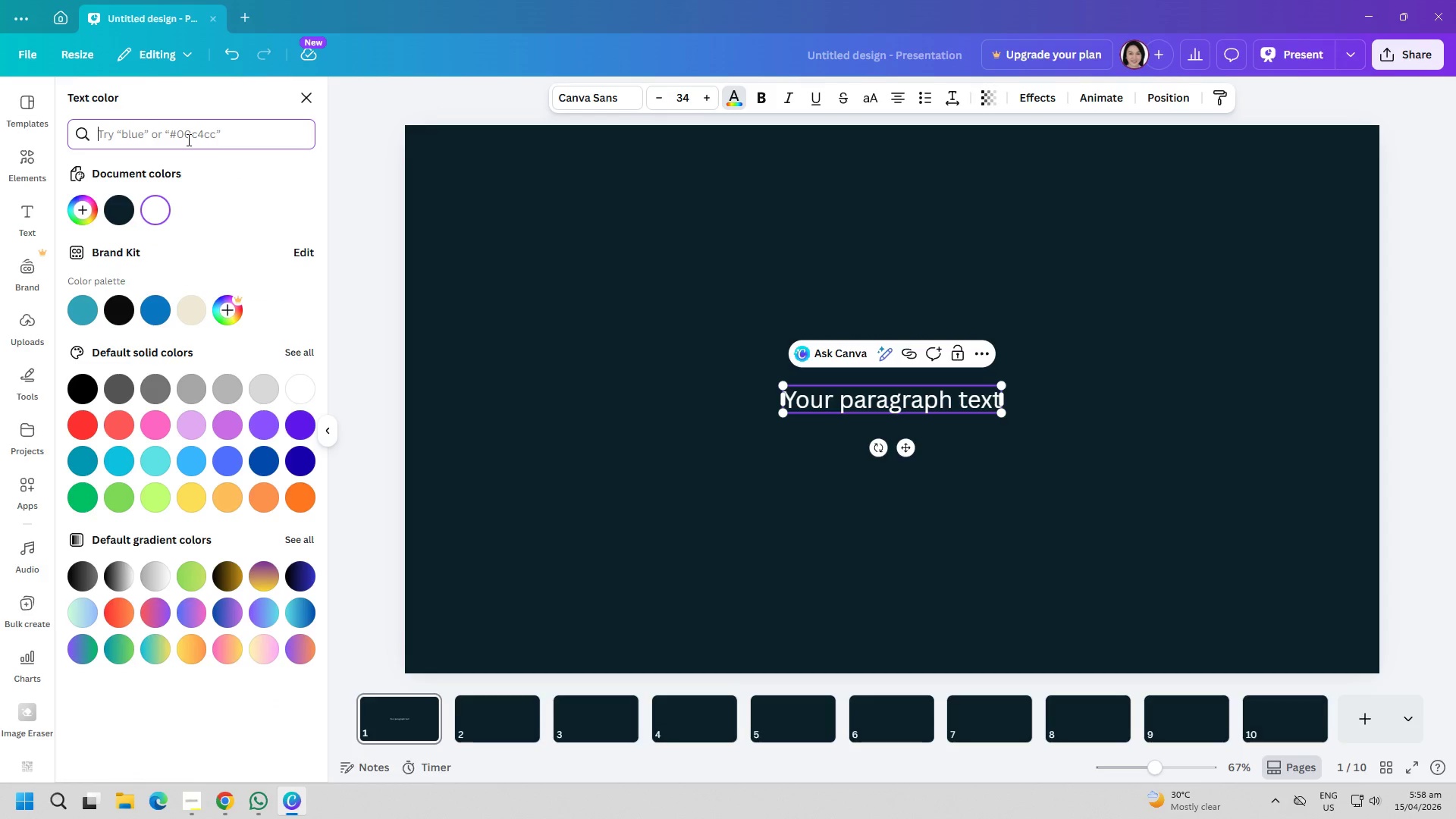 
type(6b7378)
 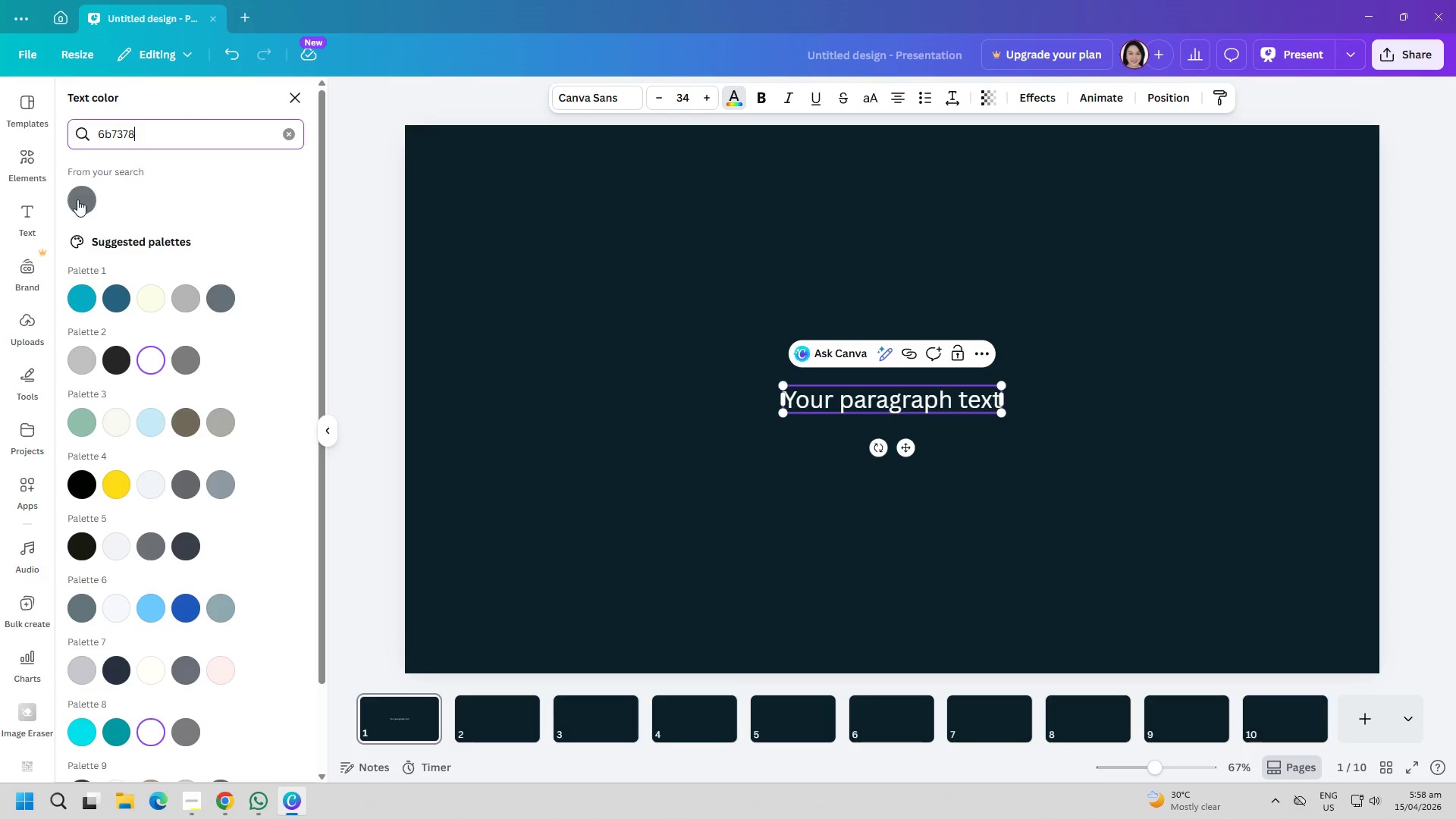 
double_click([718, 538])
 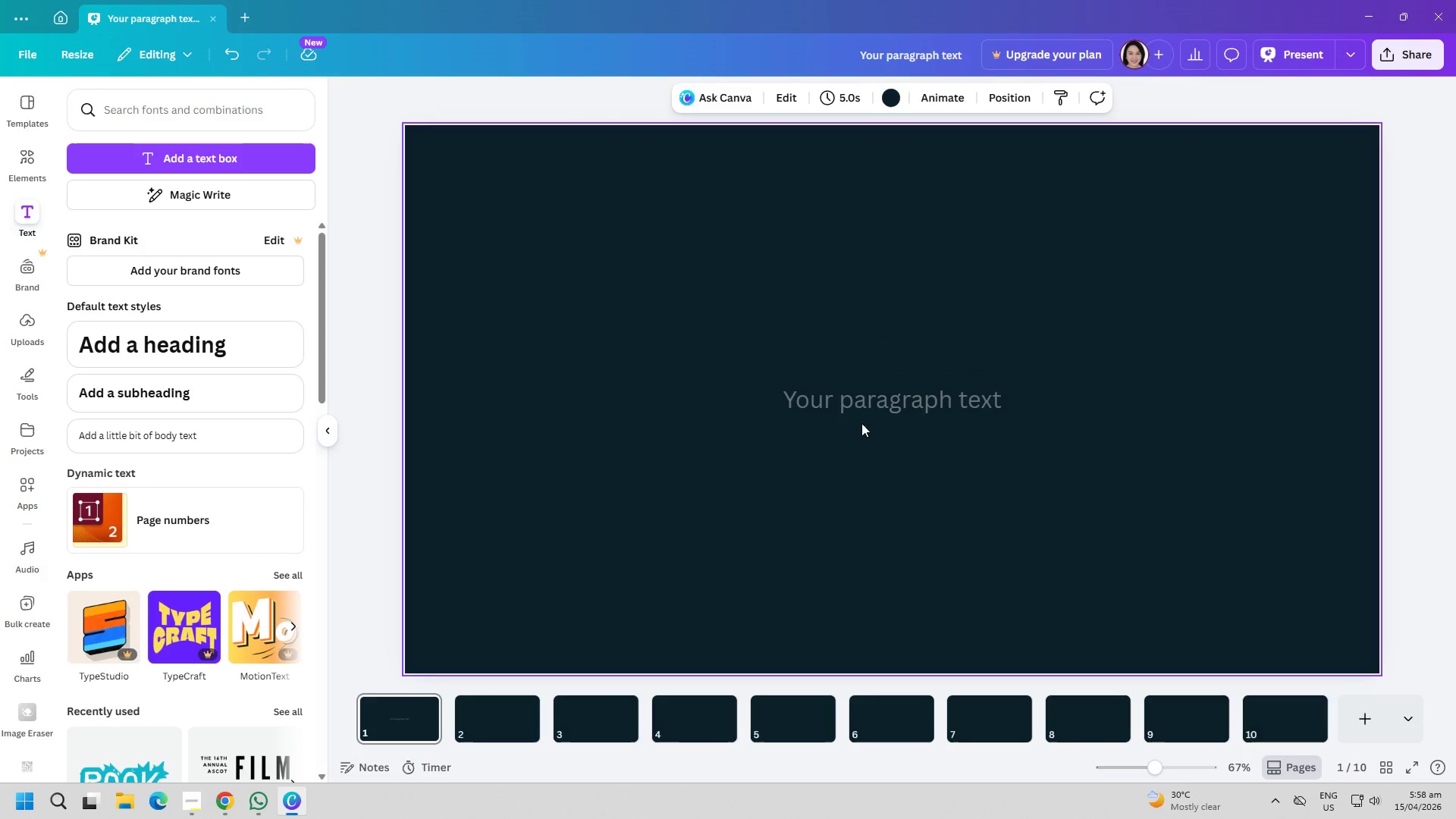 
left_click_drag(start_coordinate=[878, 410], to_coordinate=[814, 356])
 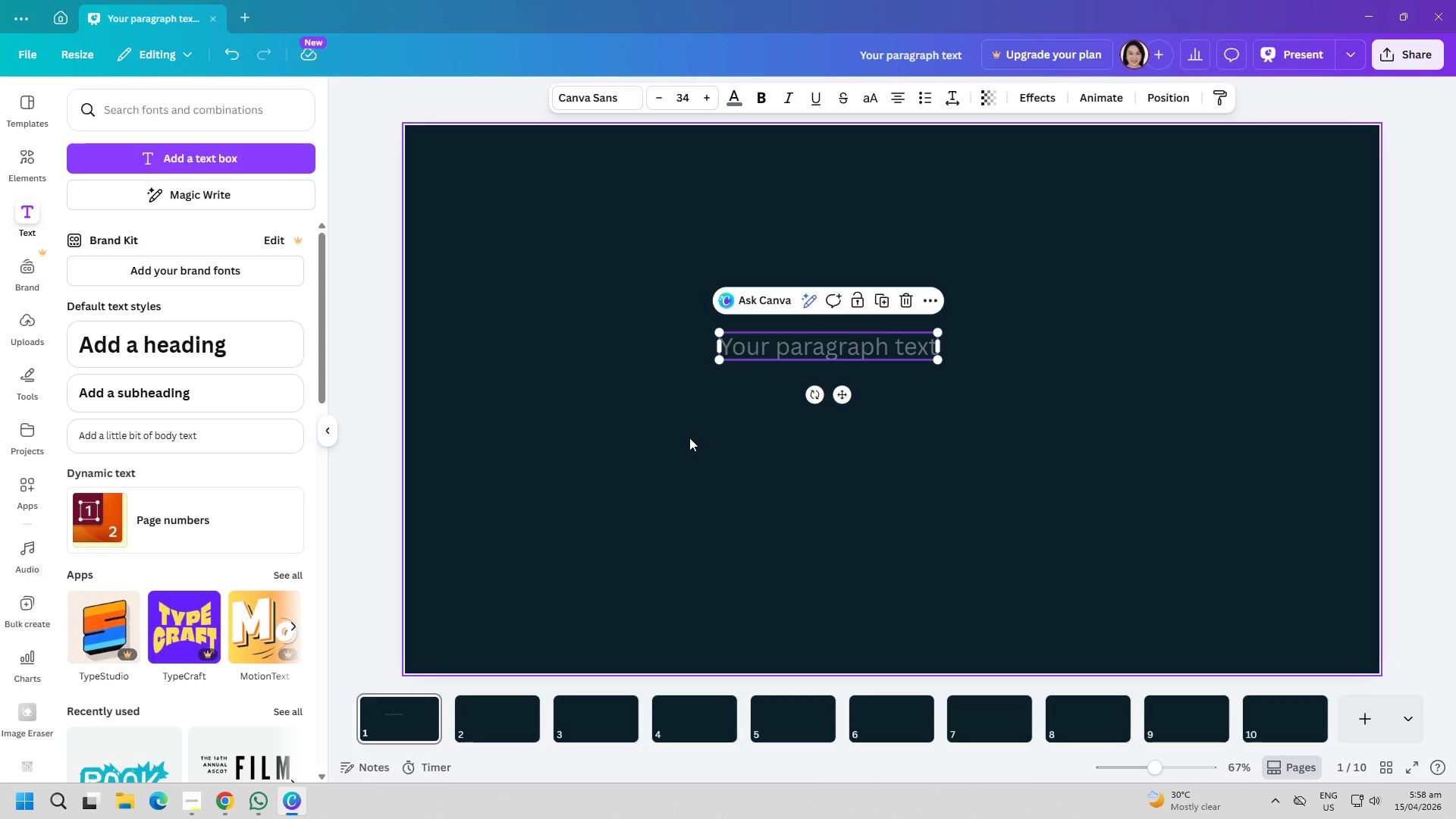 
left_click([739, 95])
 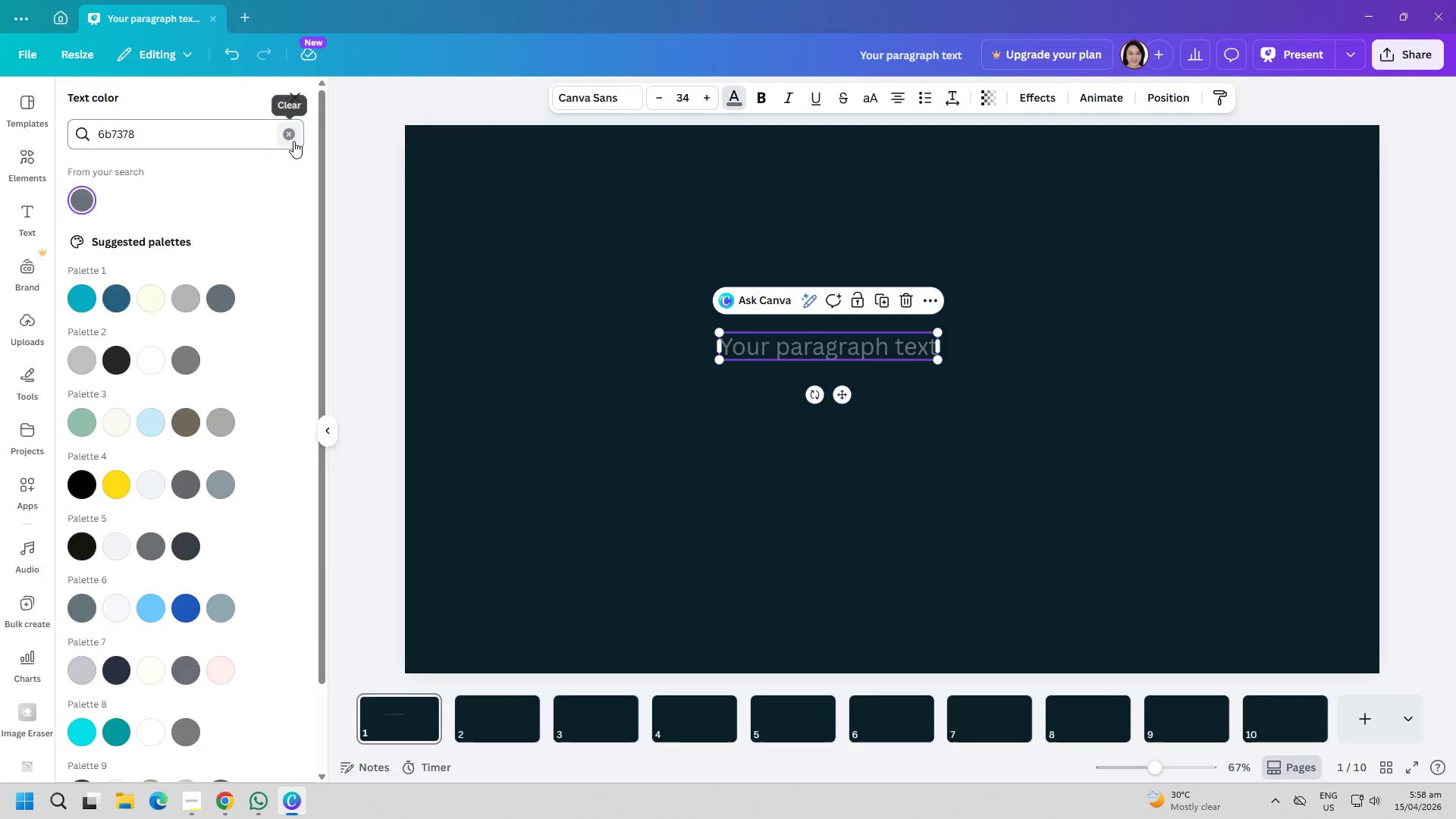 
double_click([275, 138])
 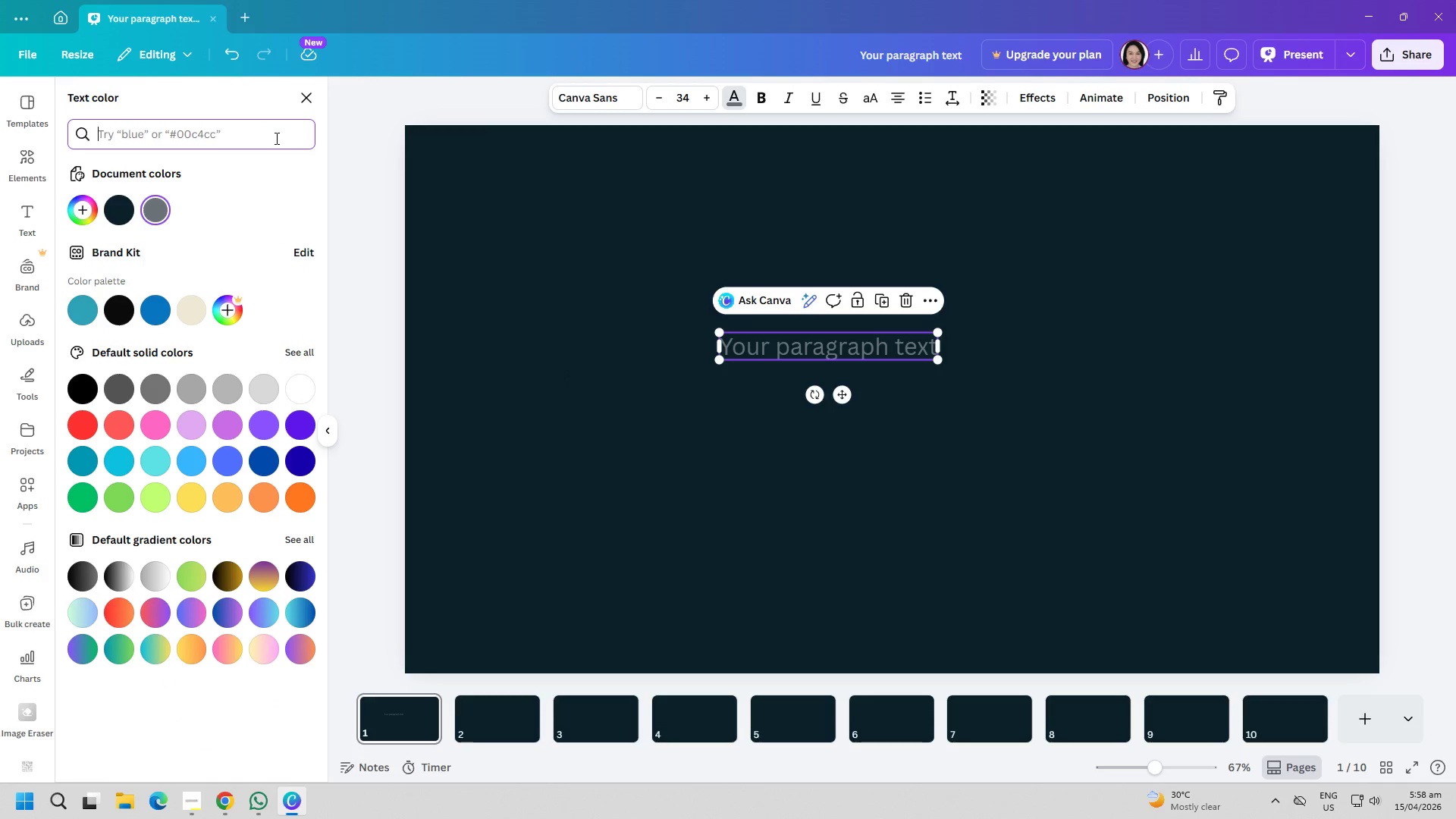 
key(D)
 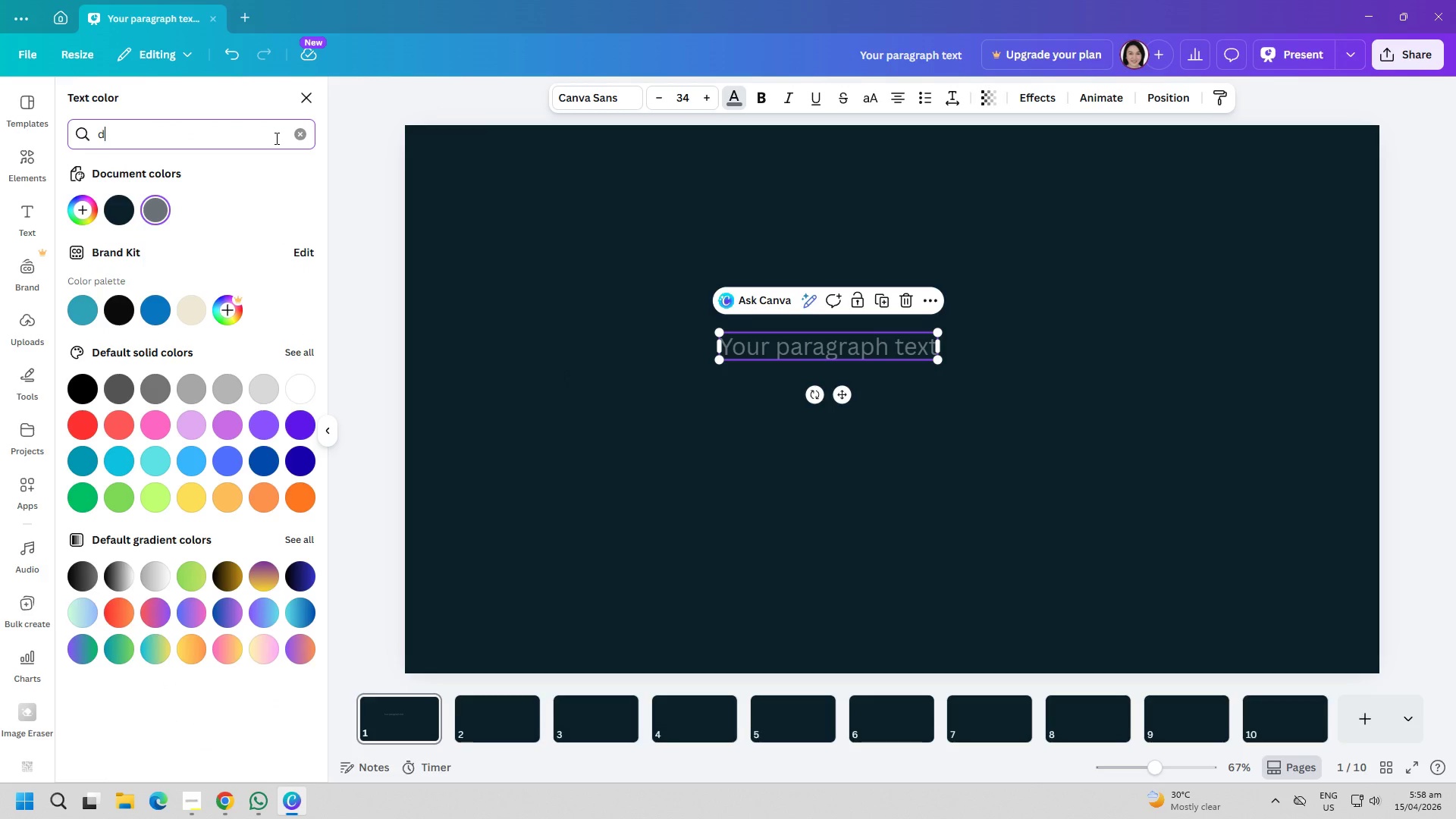 
type(9c7a3)
 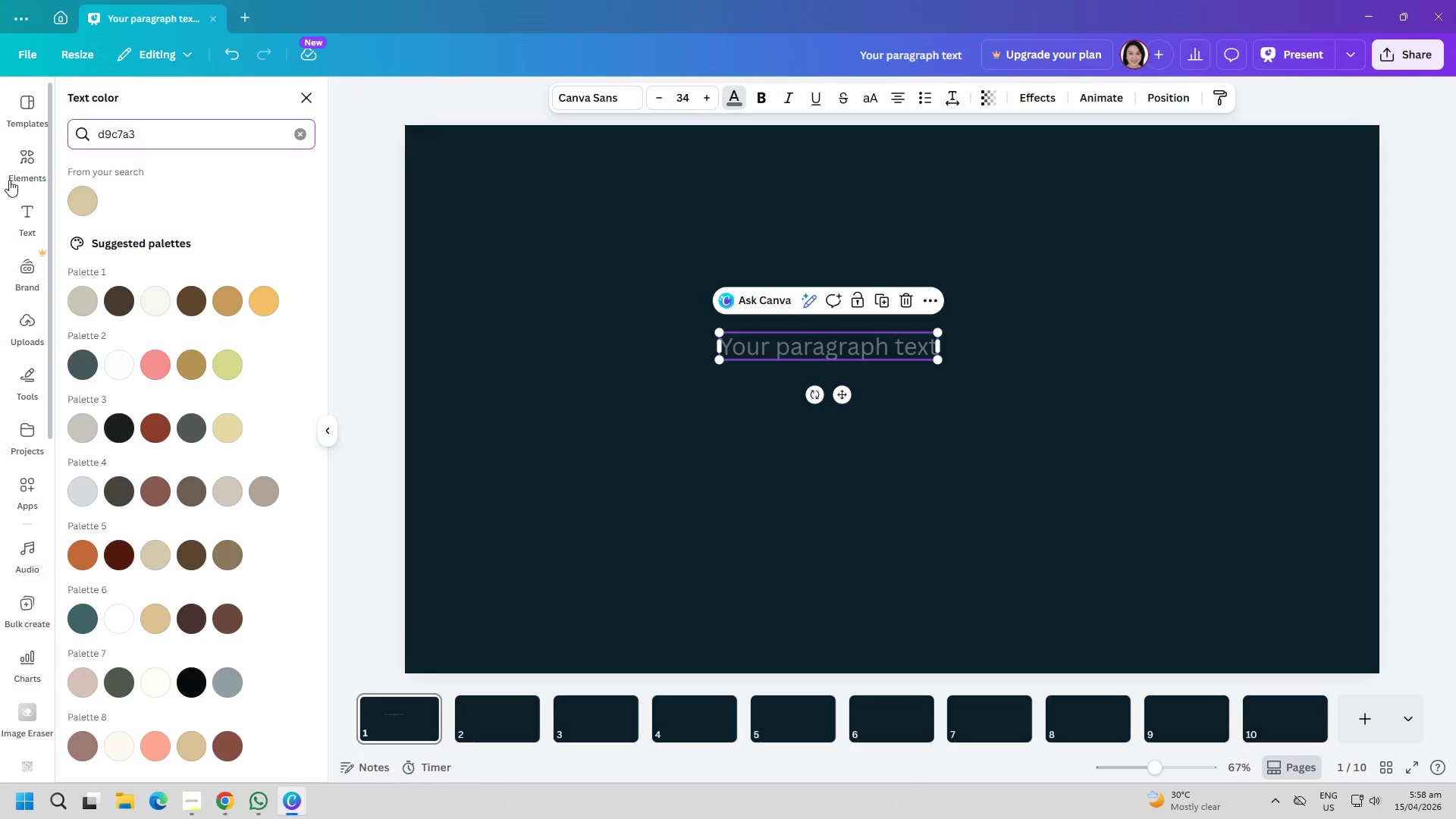 
left_click([75, 197])
 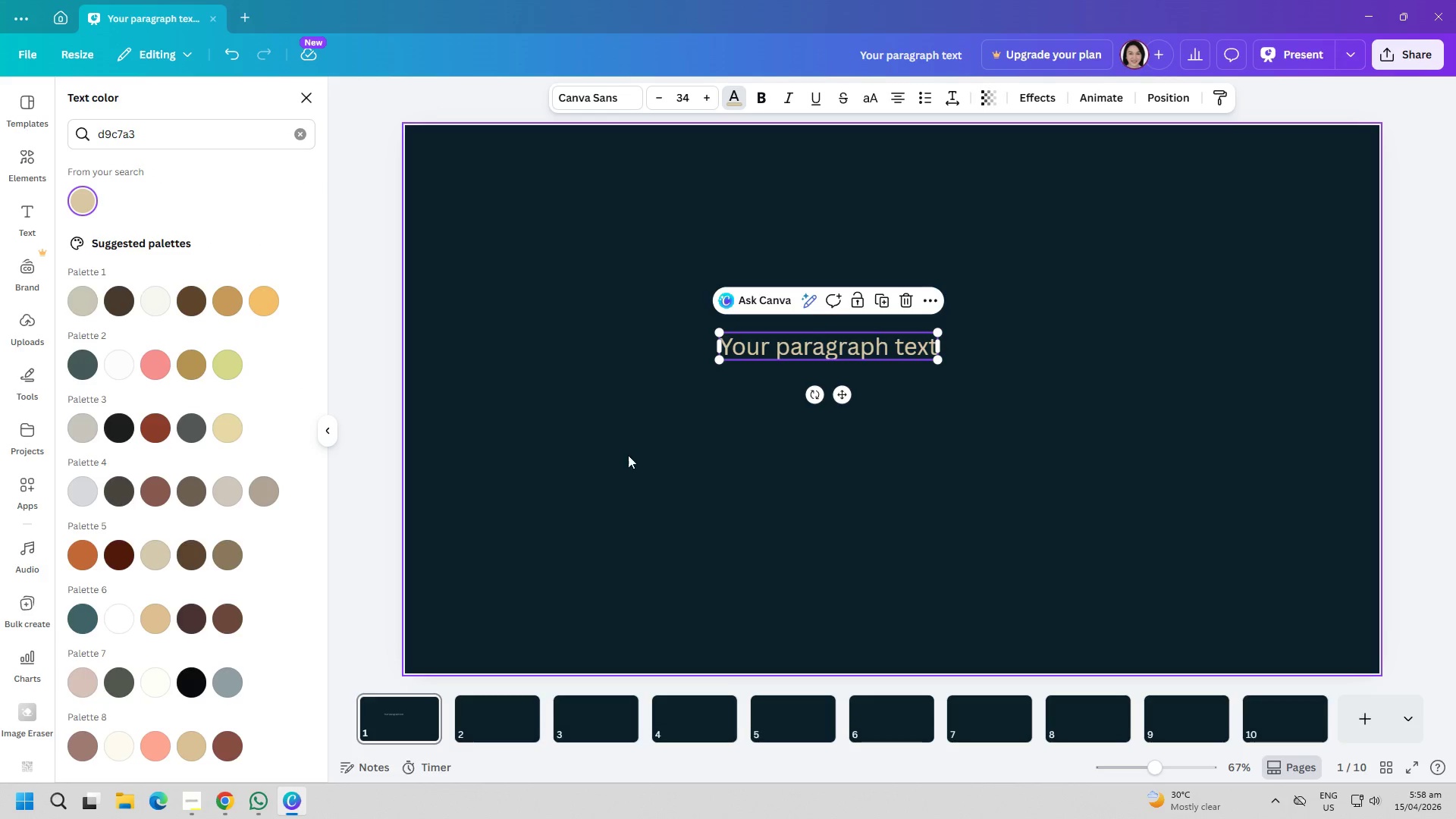 
left_click([628, 455])
 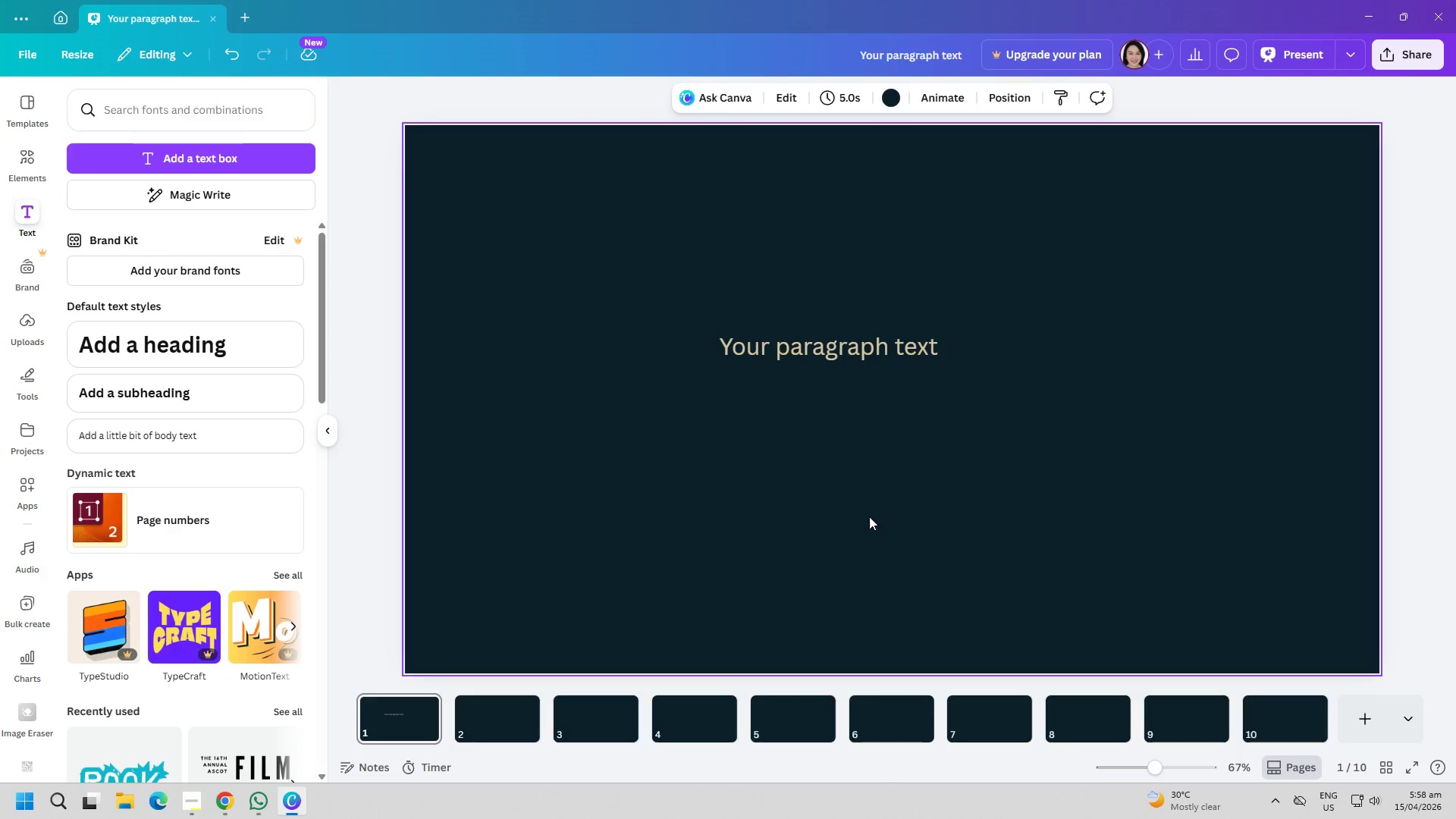 
double_click([829, 351])
 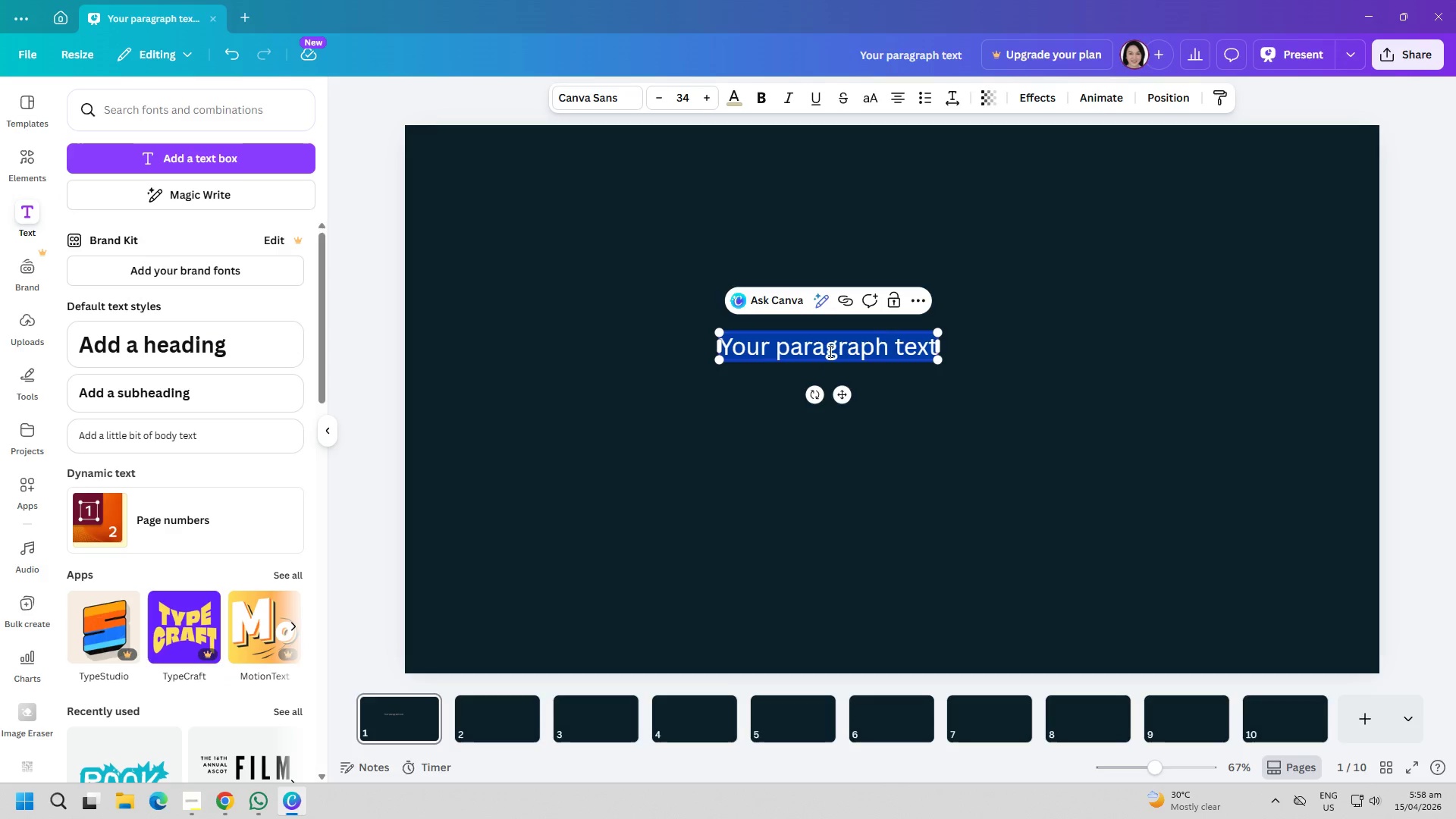 
triple_click([829, 351])
 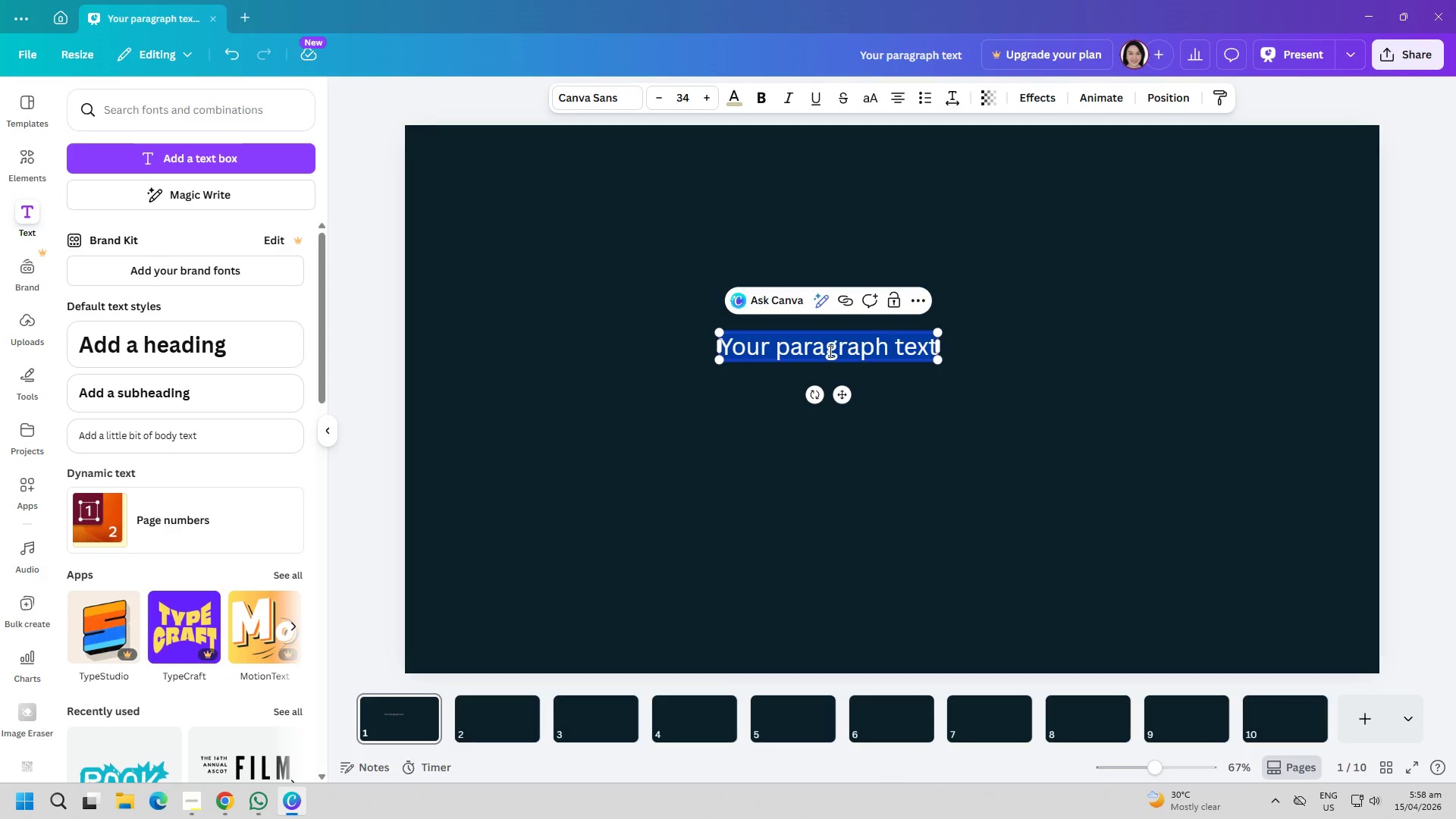 
triple_click([829, 351])
 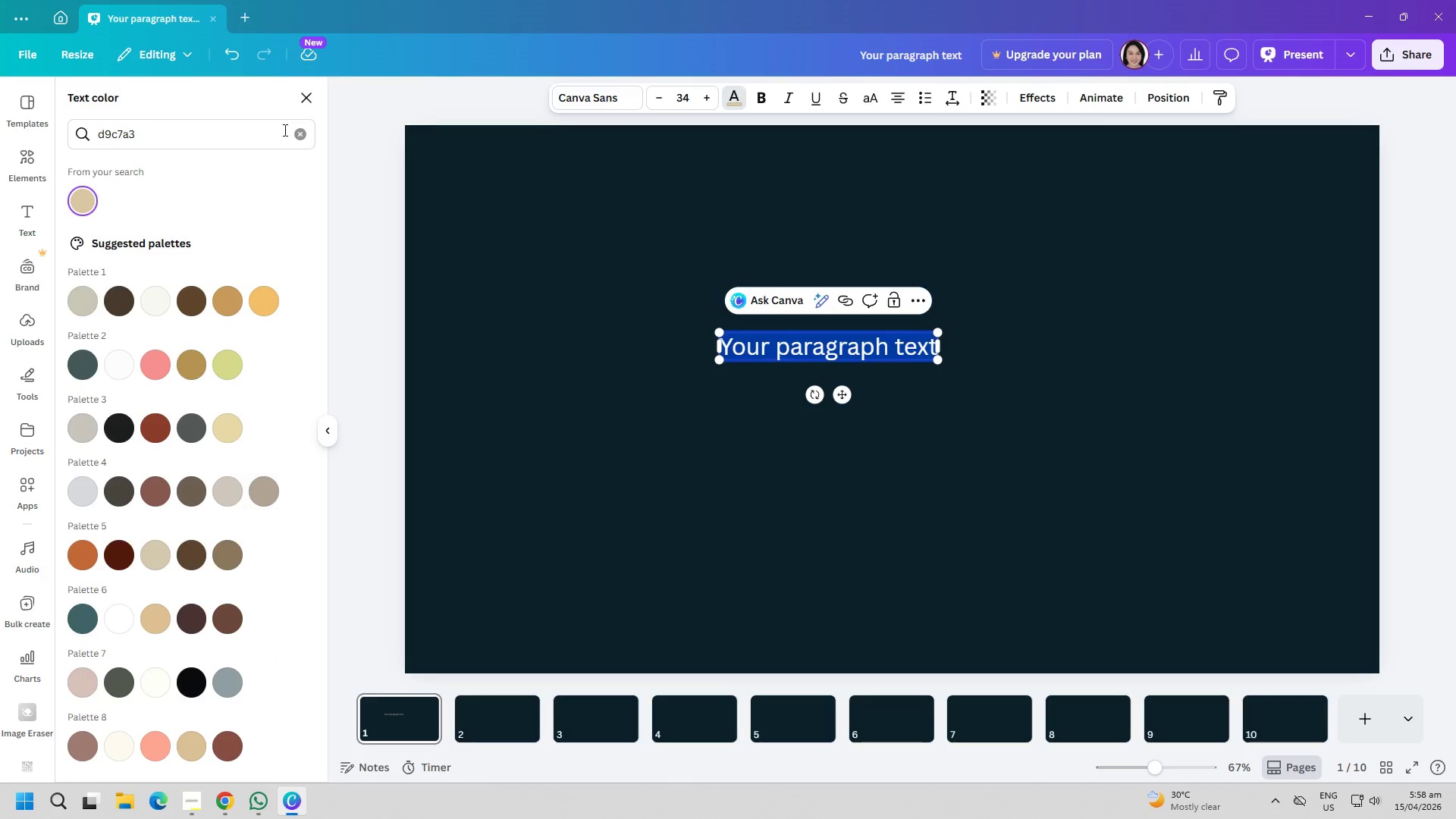 
double_click([248, 137])
 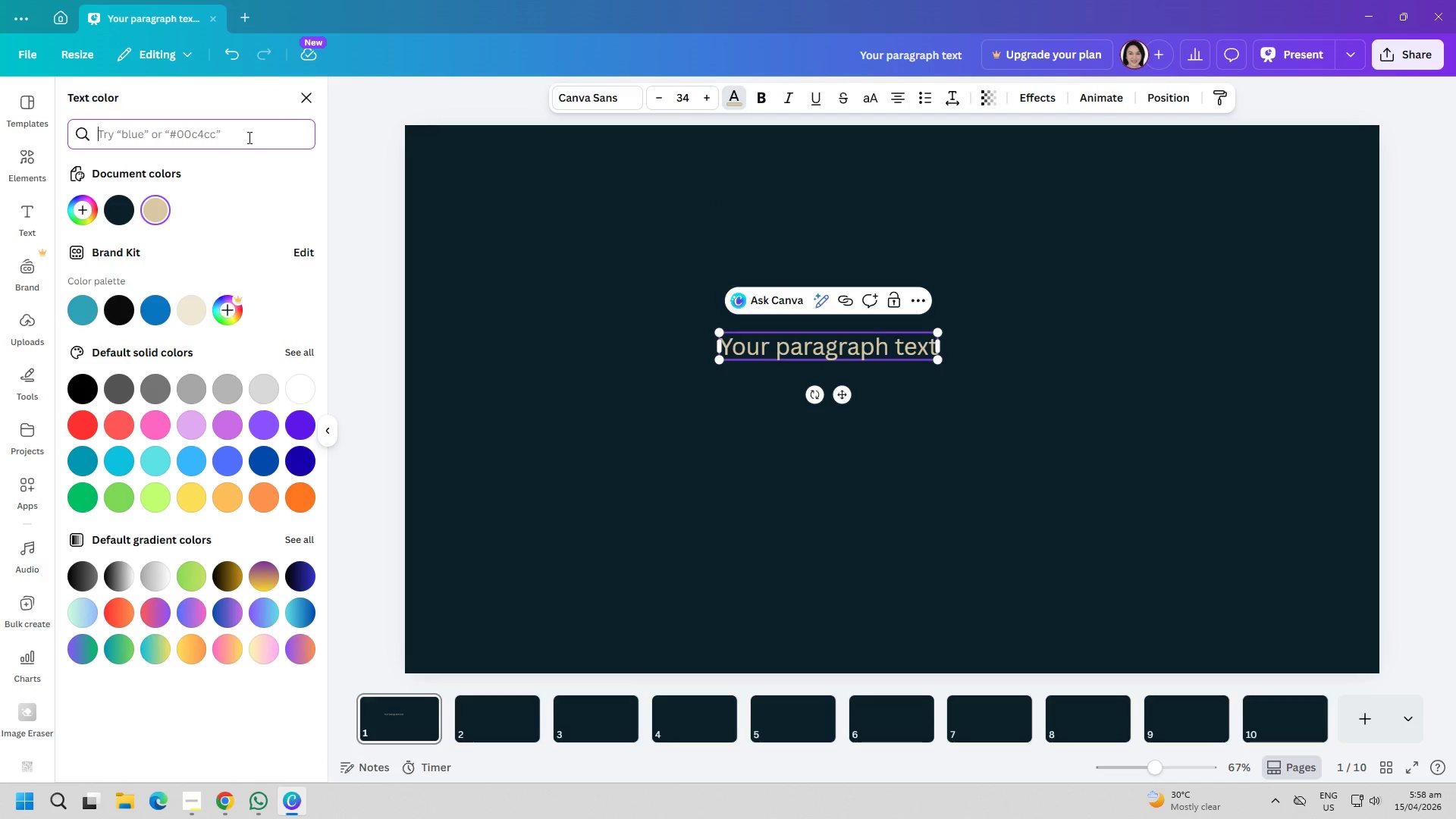 
type(a65a3a)
 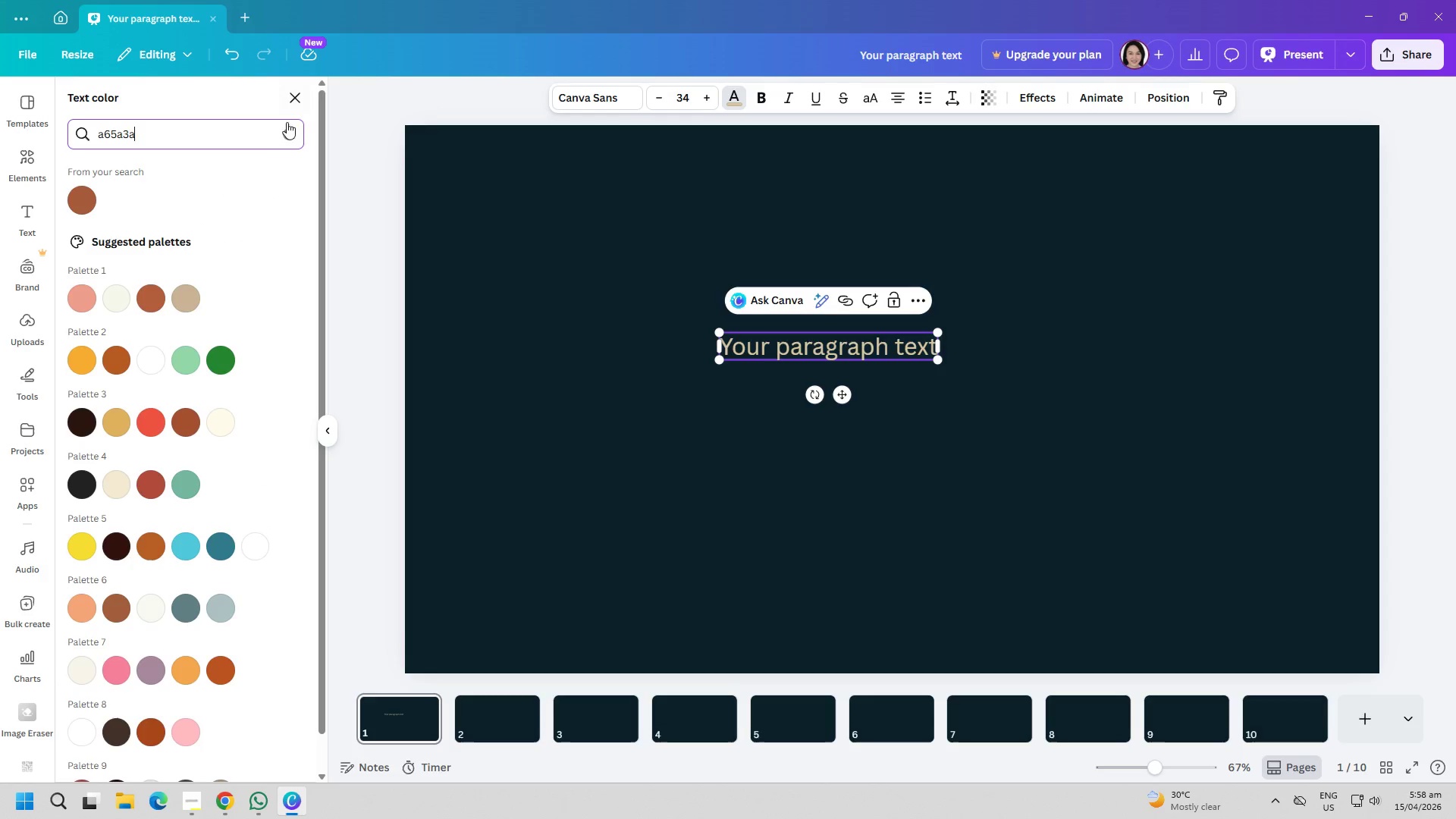 
double_click([628, 421])
 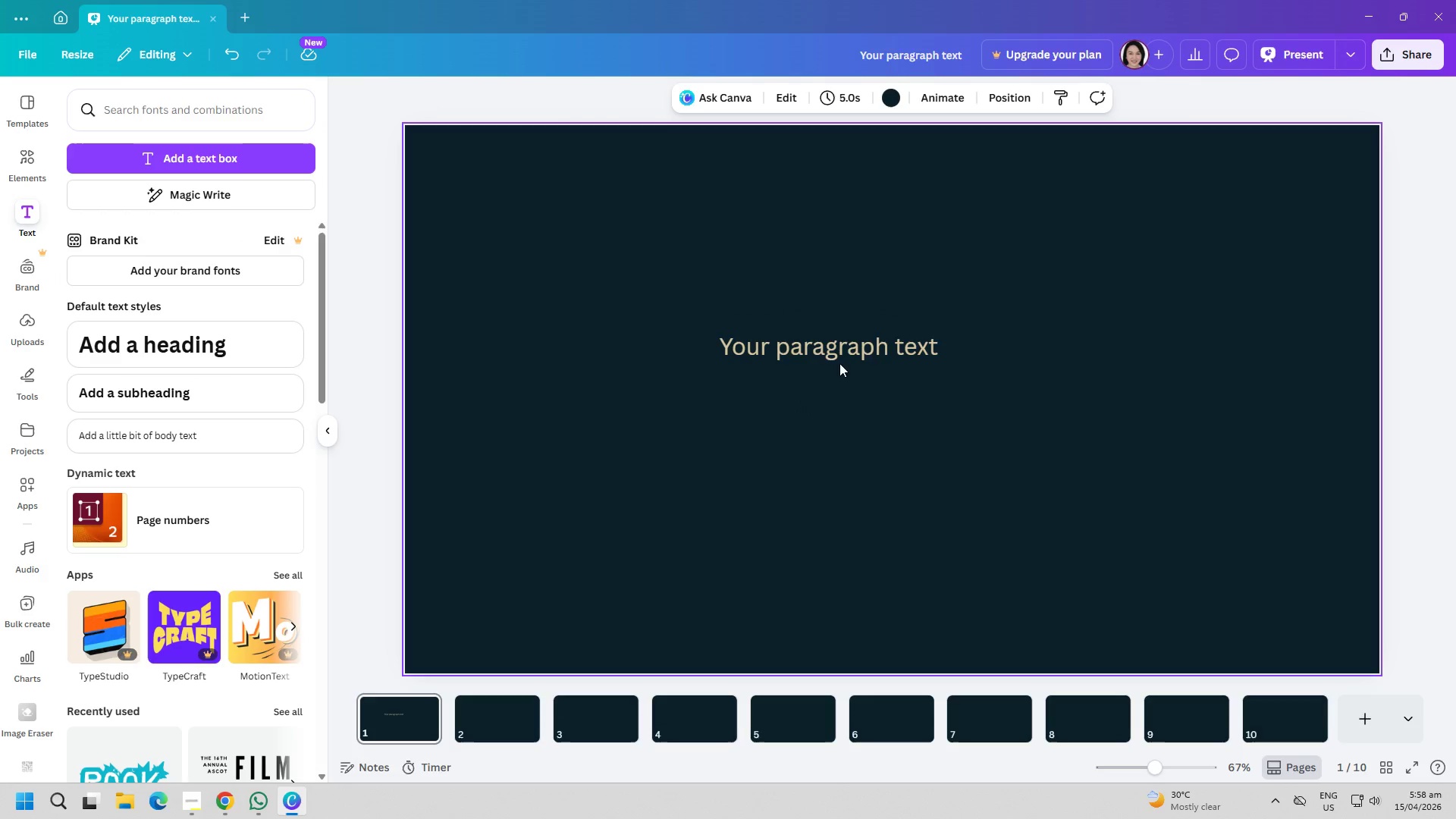 
left_click_drag(start_coordinate=[855, 344], to_coordinate=[877, 243])
 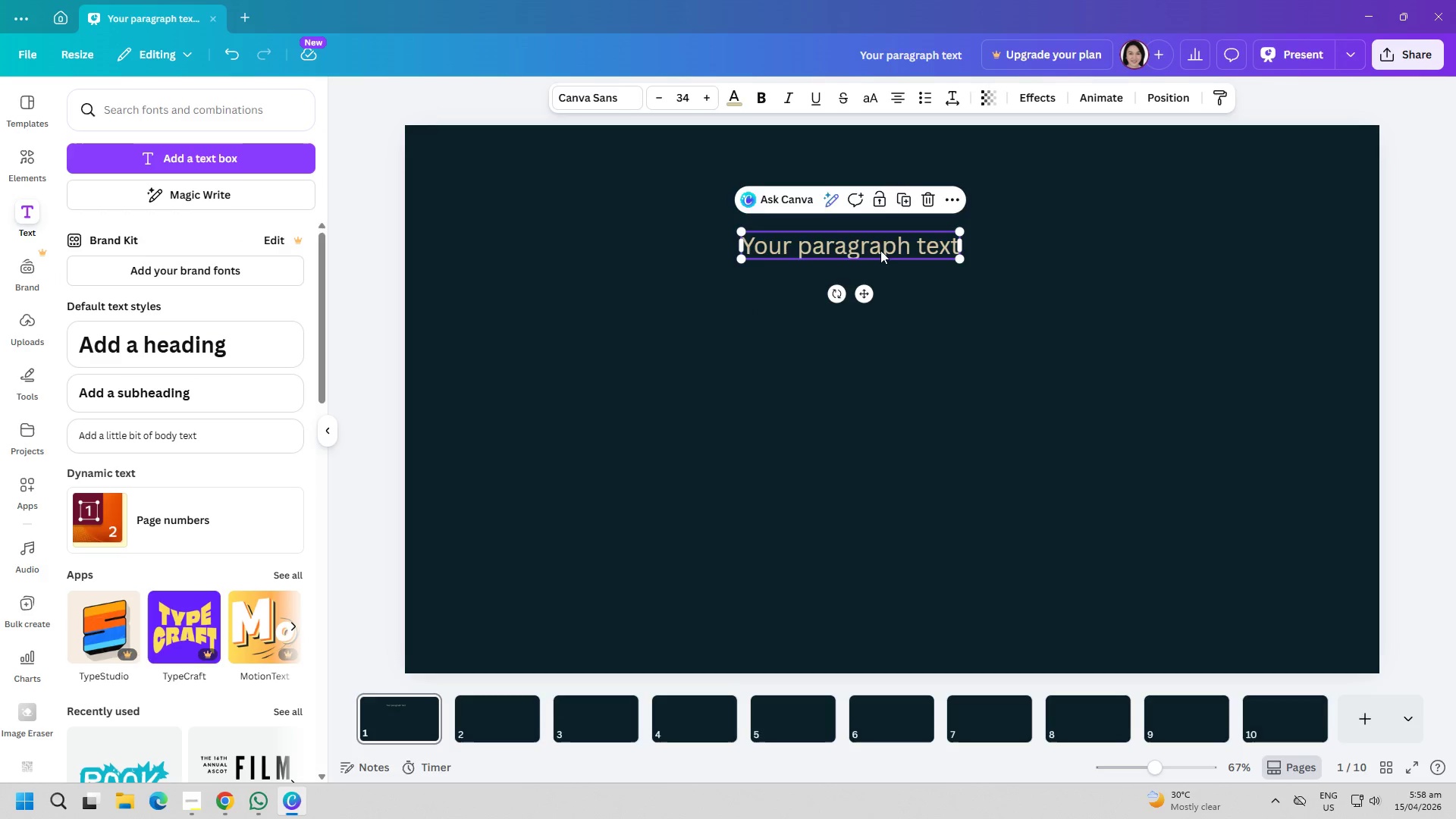 
double_click([880, 249])
 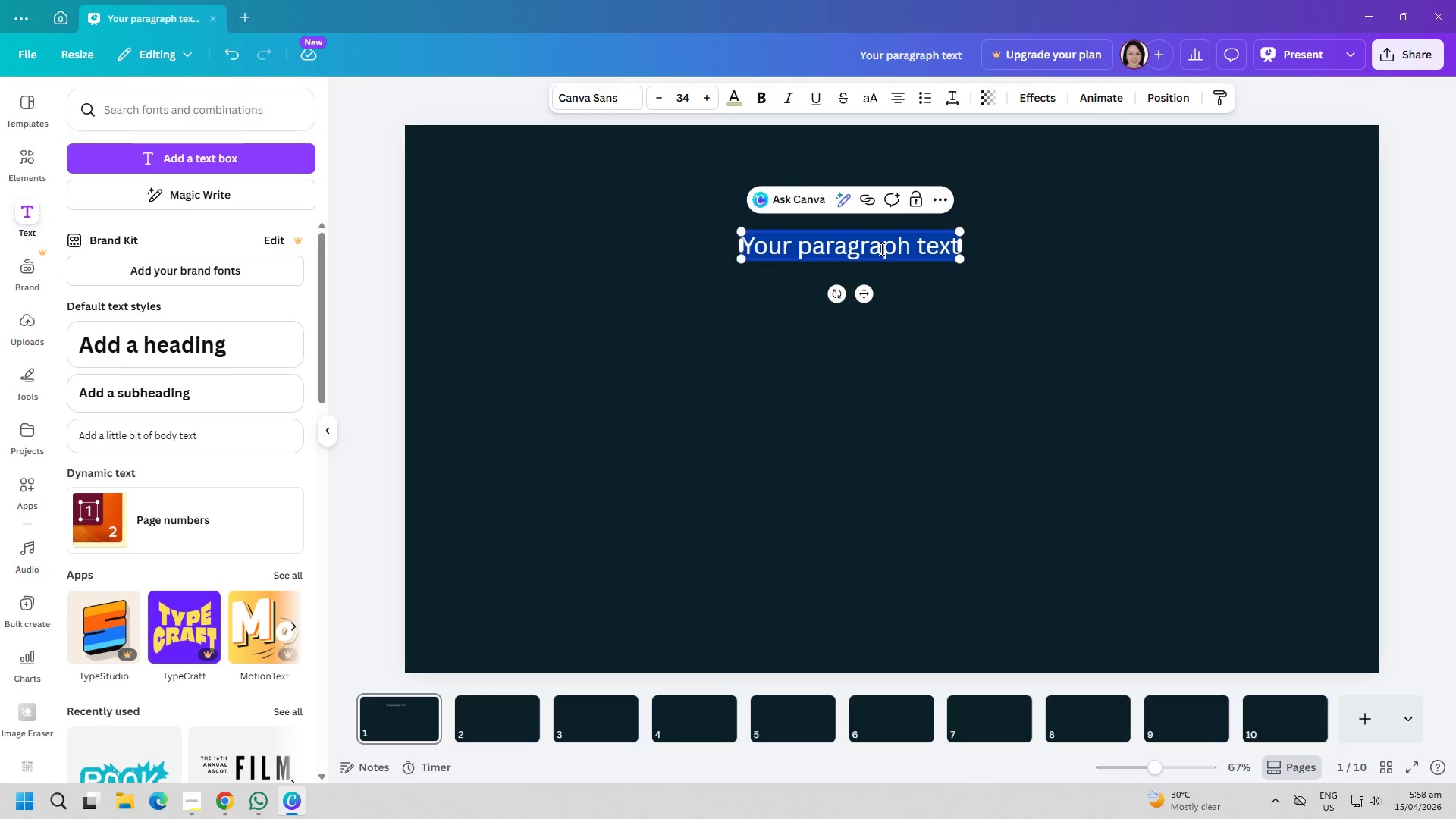 
triple_click([880, 249])
 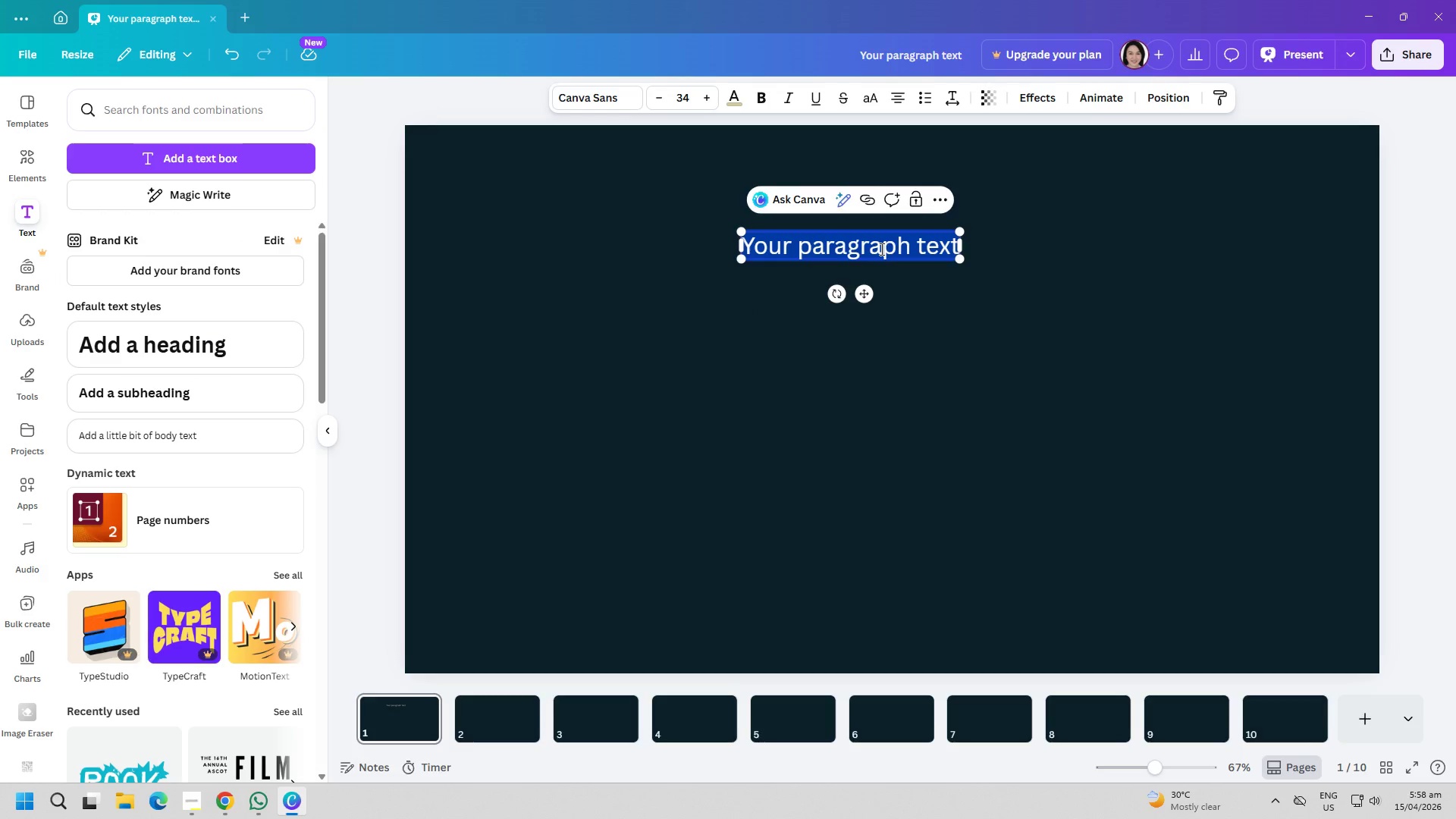 
left_click([621, 92])
 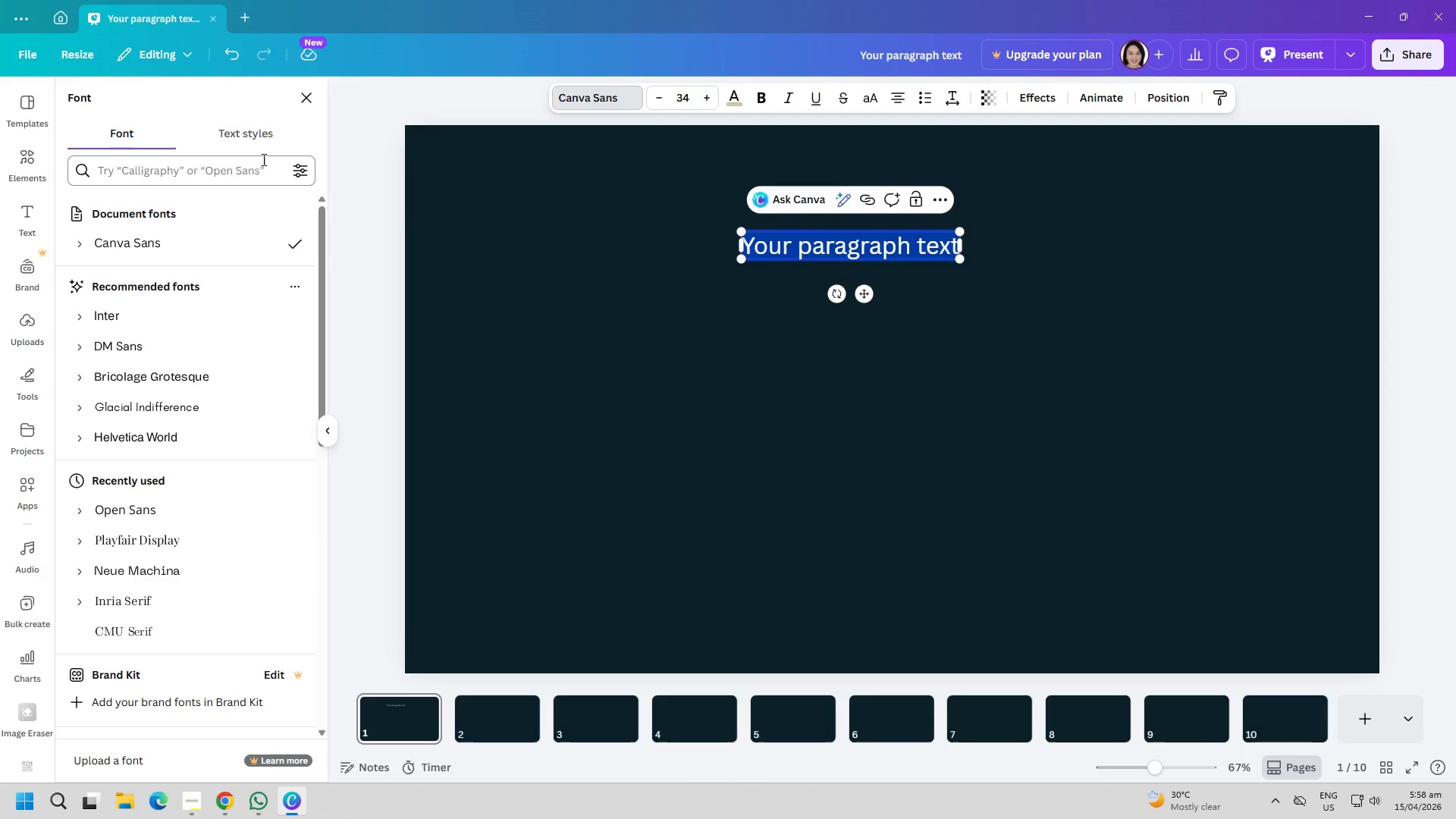 
left_click([262, 165])
 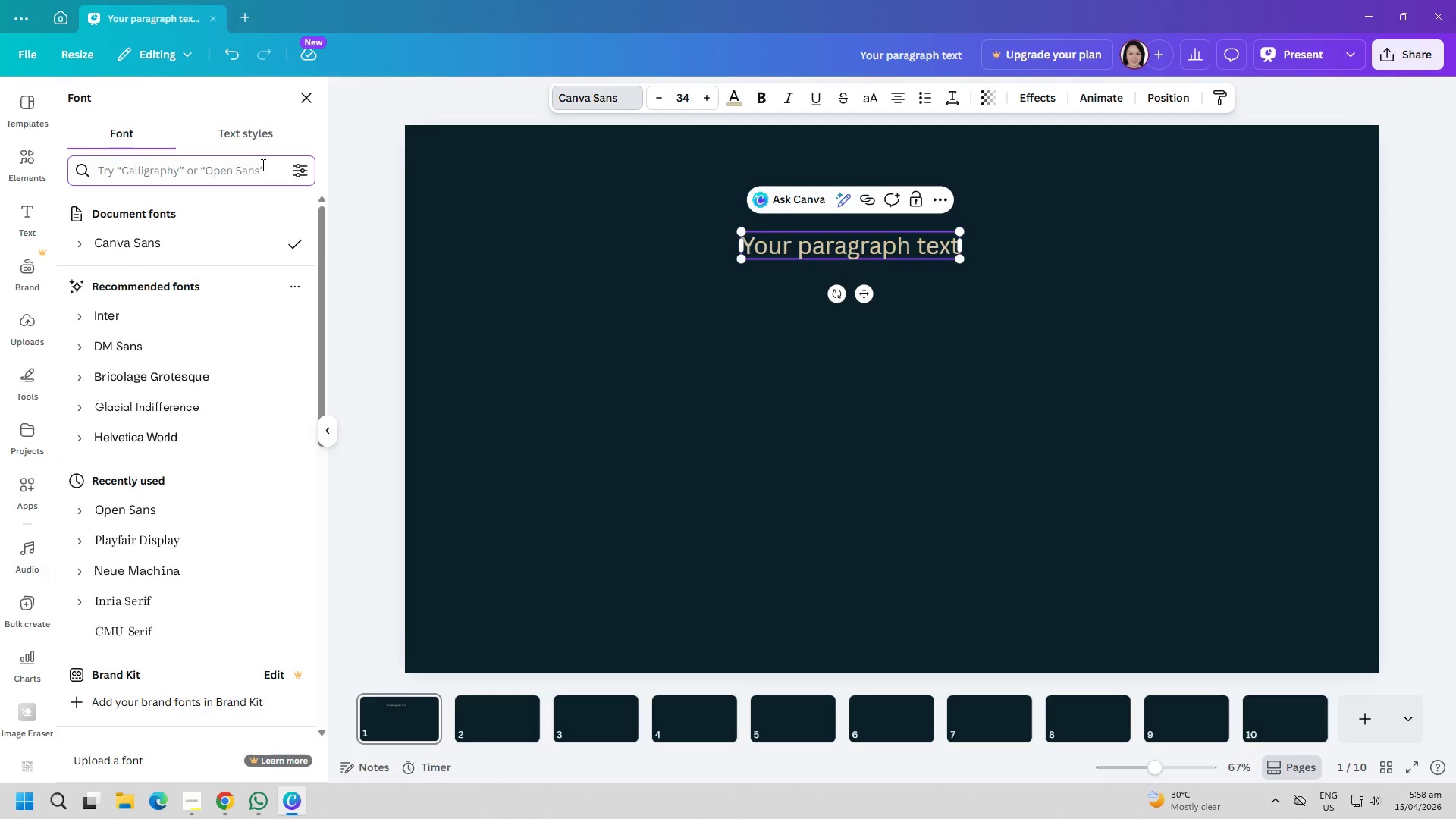 
type(playfair dis)
key(Backspace)
key(Backspace)
key(Backspace)
key(Backspace)
key(Backspace)
key(Backspace)
key(Backspace)
key(Backspace)
key(Backspace)
key(Backspace)
key(Backspace)
key(Backspace)
type(playfair display)
 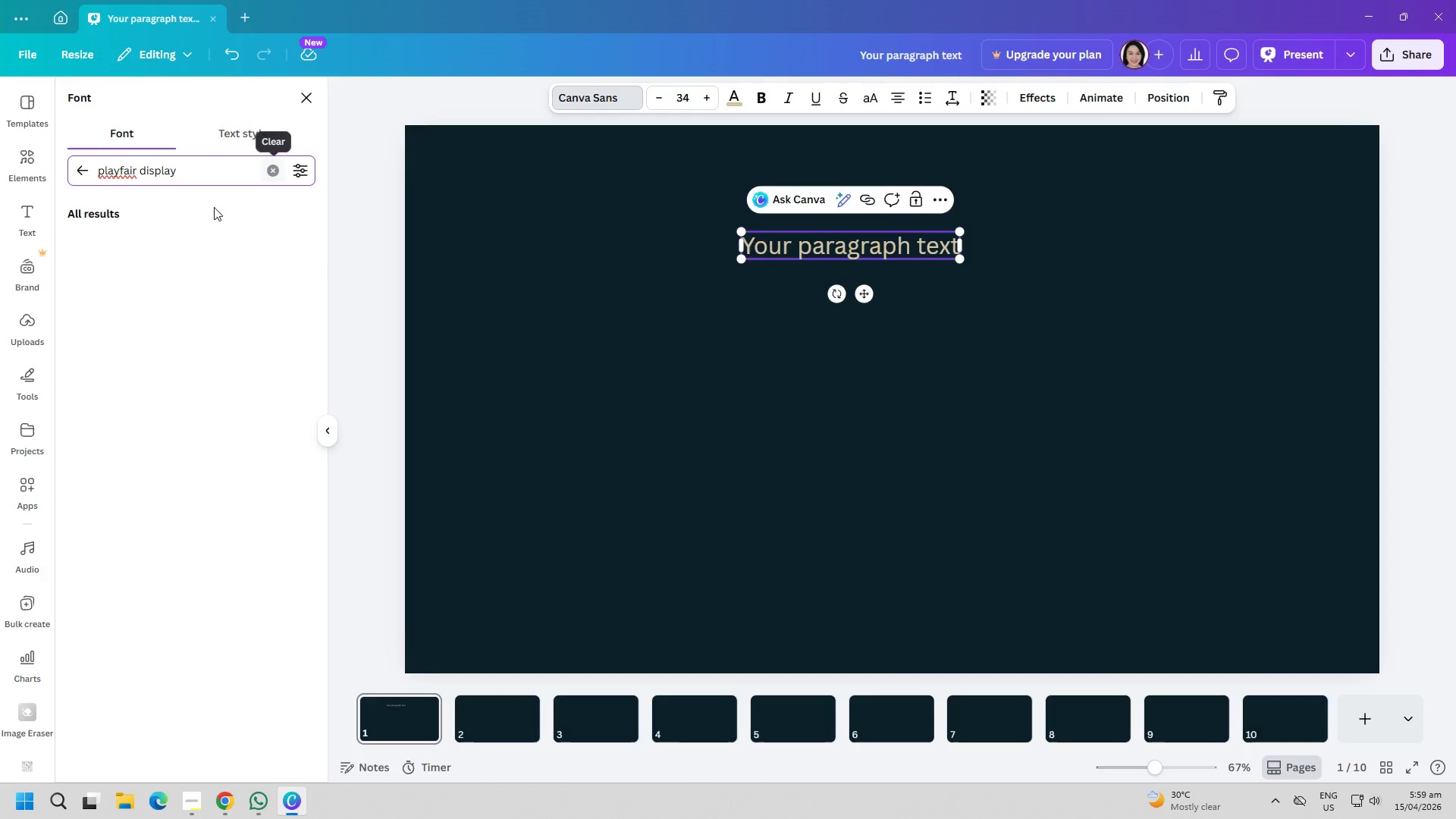 
mouse_move([218, 268])
 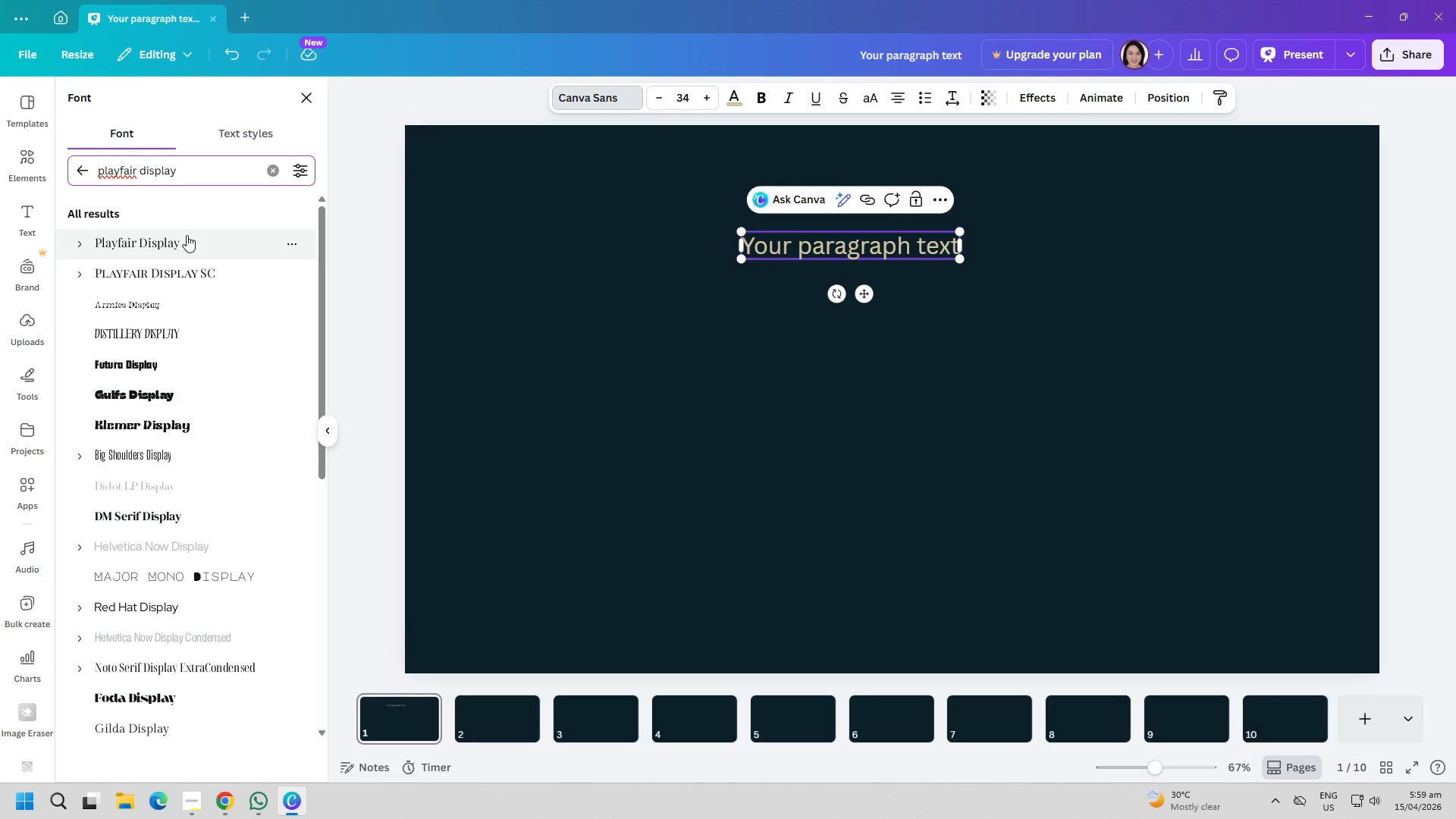 
left_click([187, 235])
 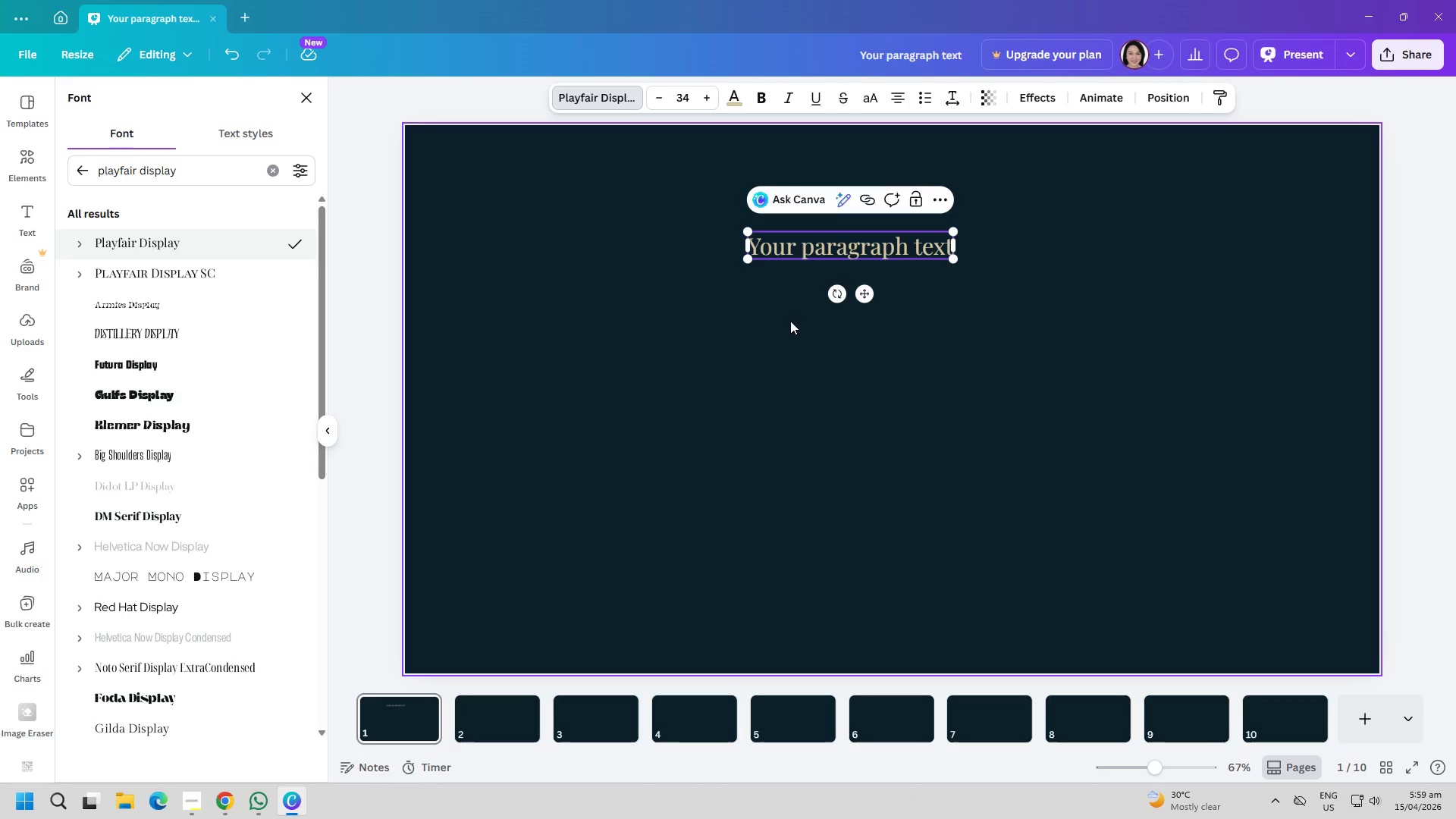 
double_click([805, 256])
 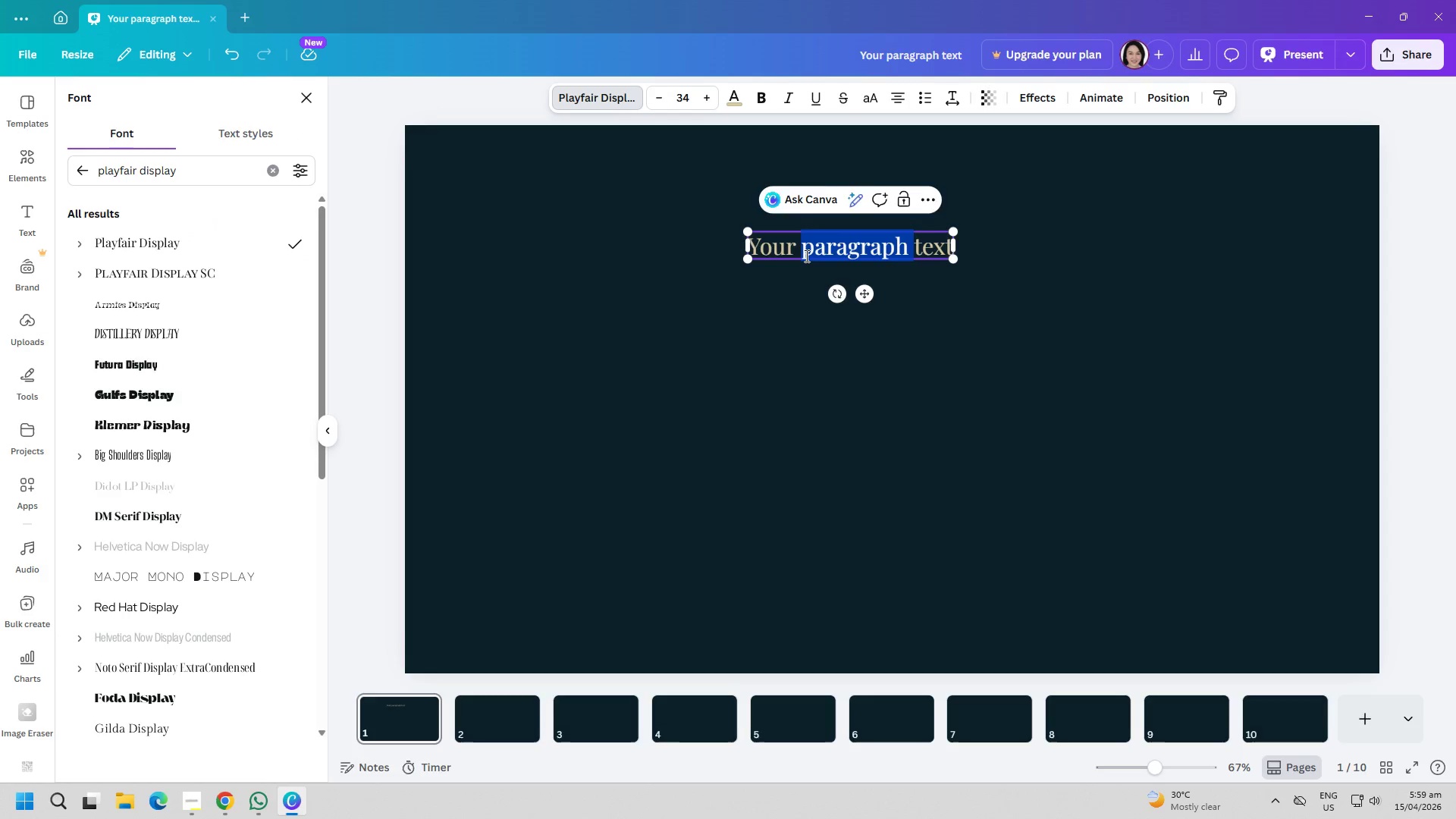 
triple_click([805, 256])
 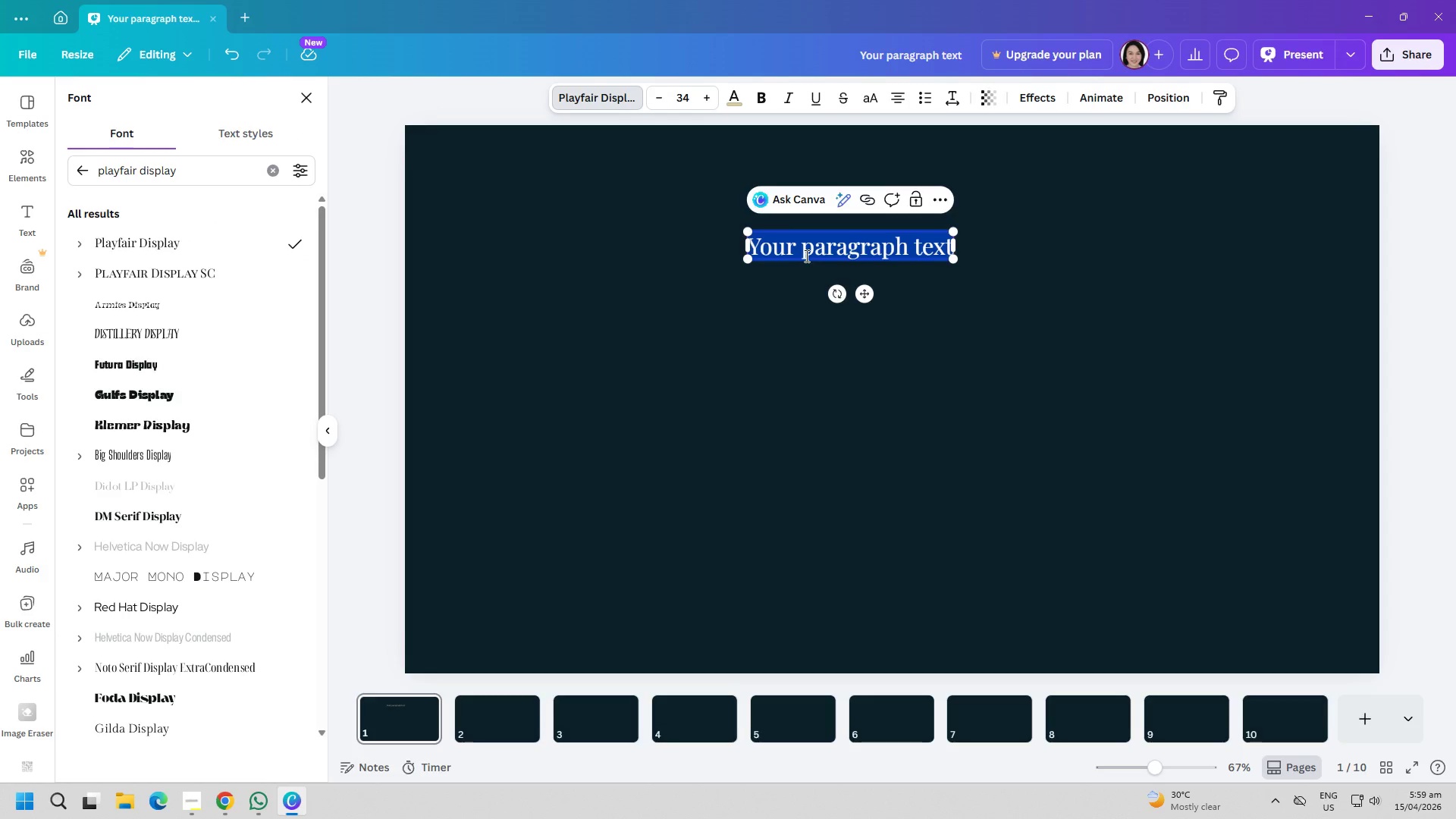 
wait(12.42)
 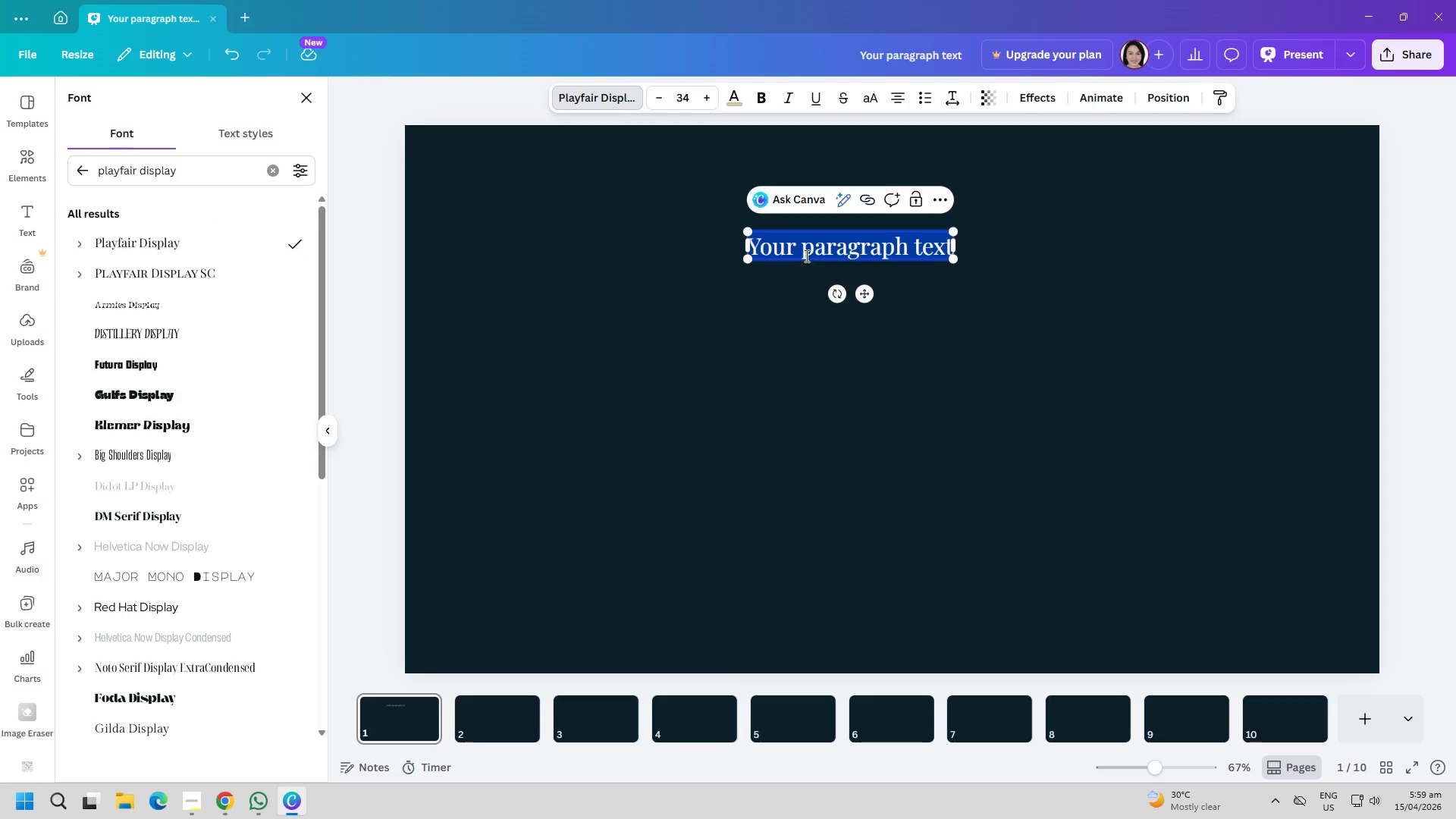 
double_click([232, 171])
 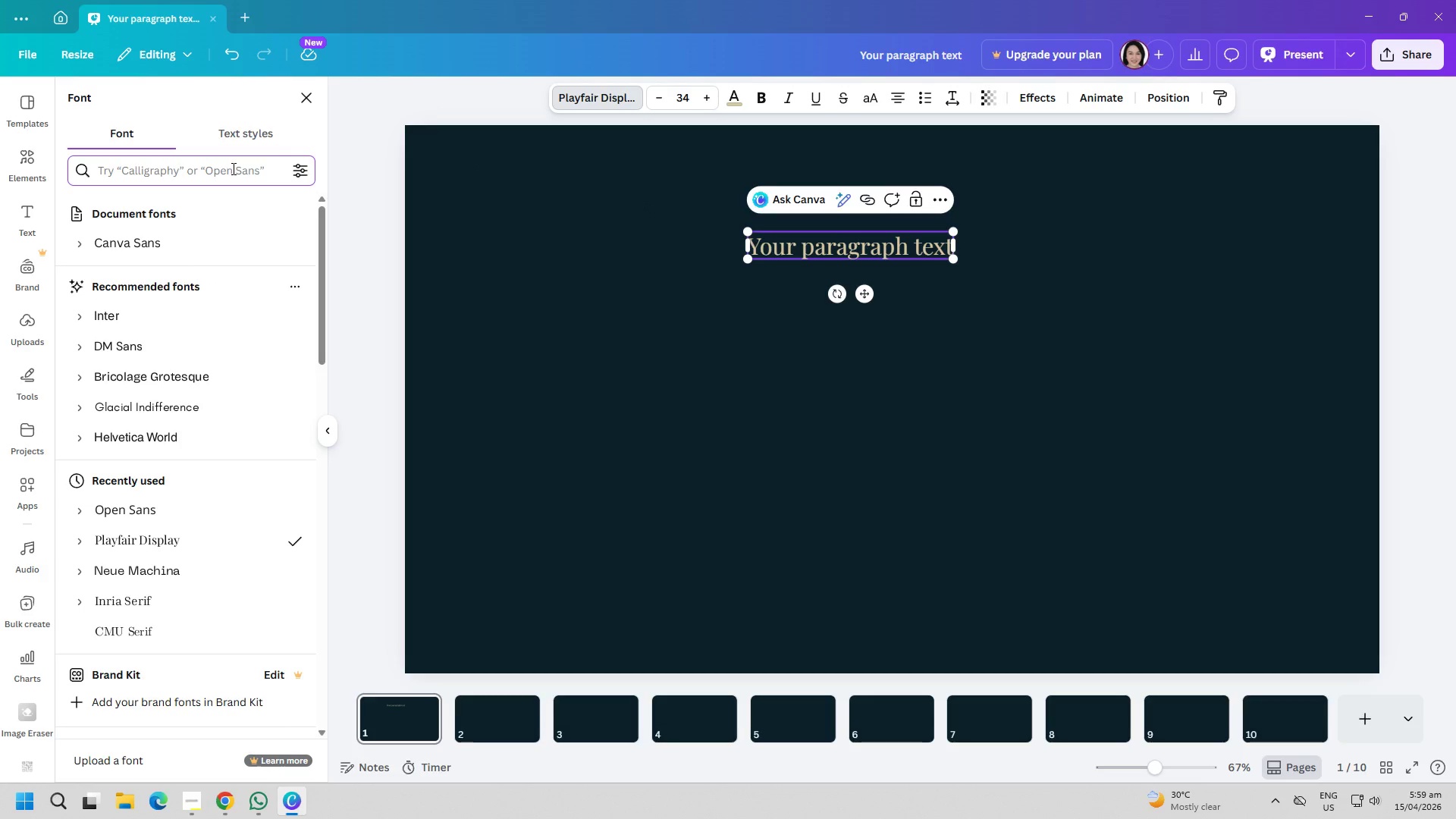 
type(monser)
 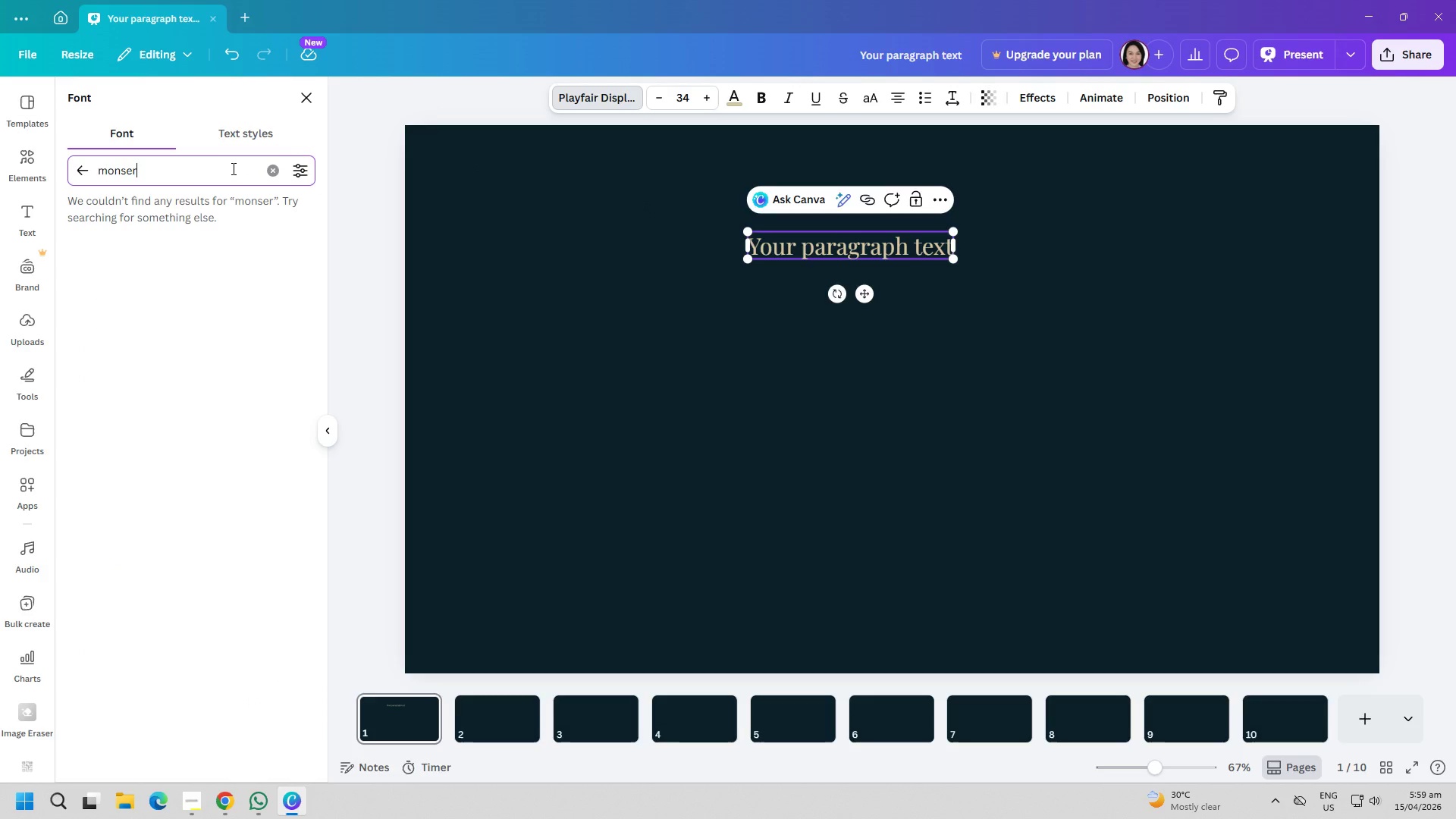 
key(Backspace)
 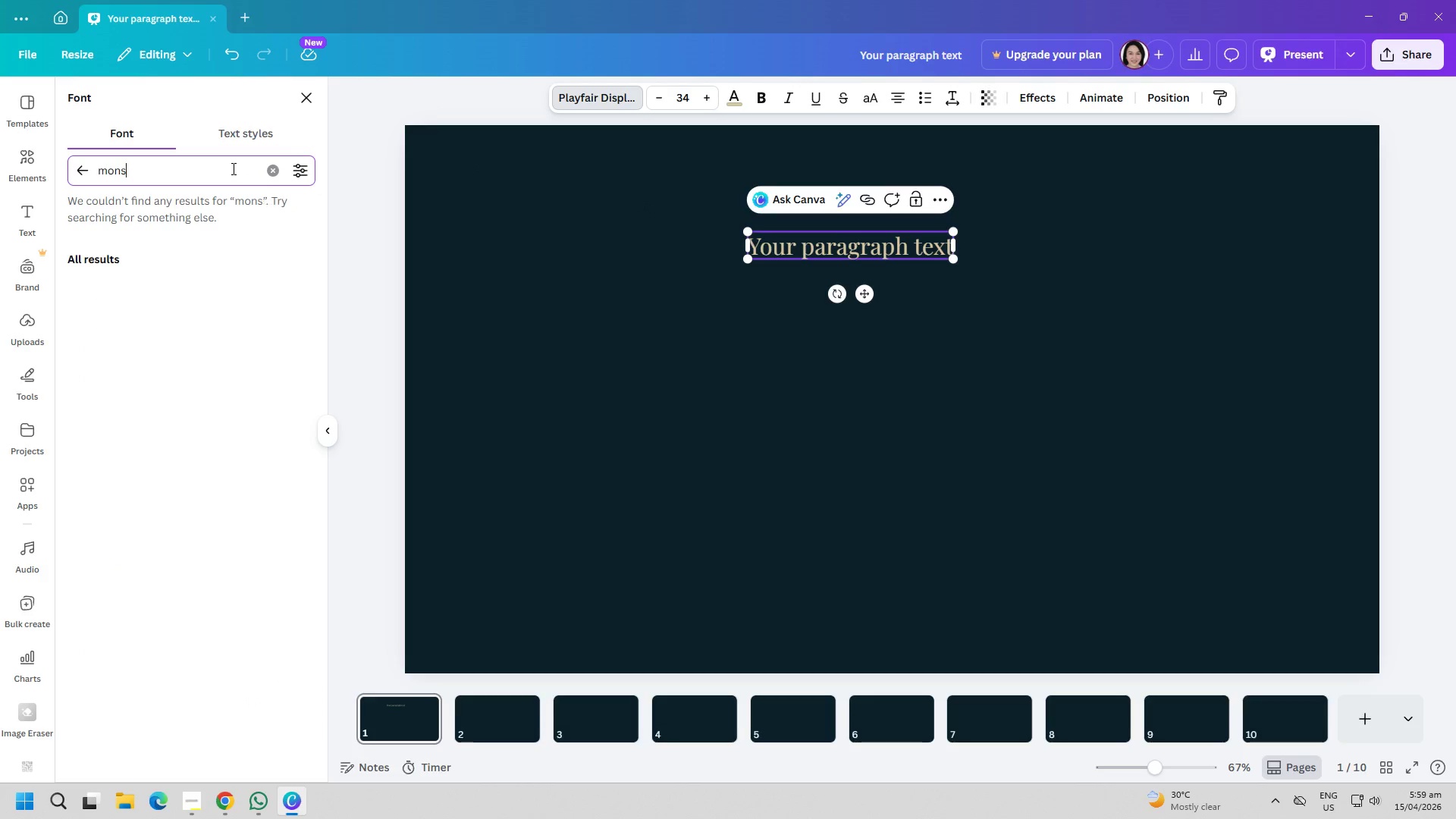 
key(Backspace)
 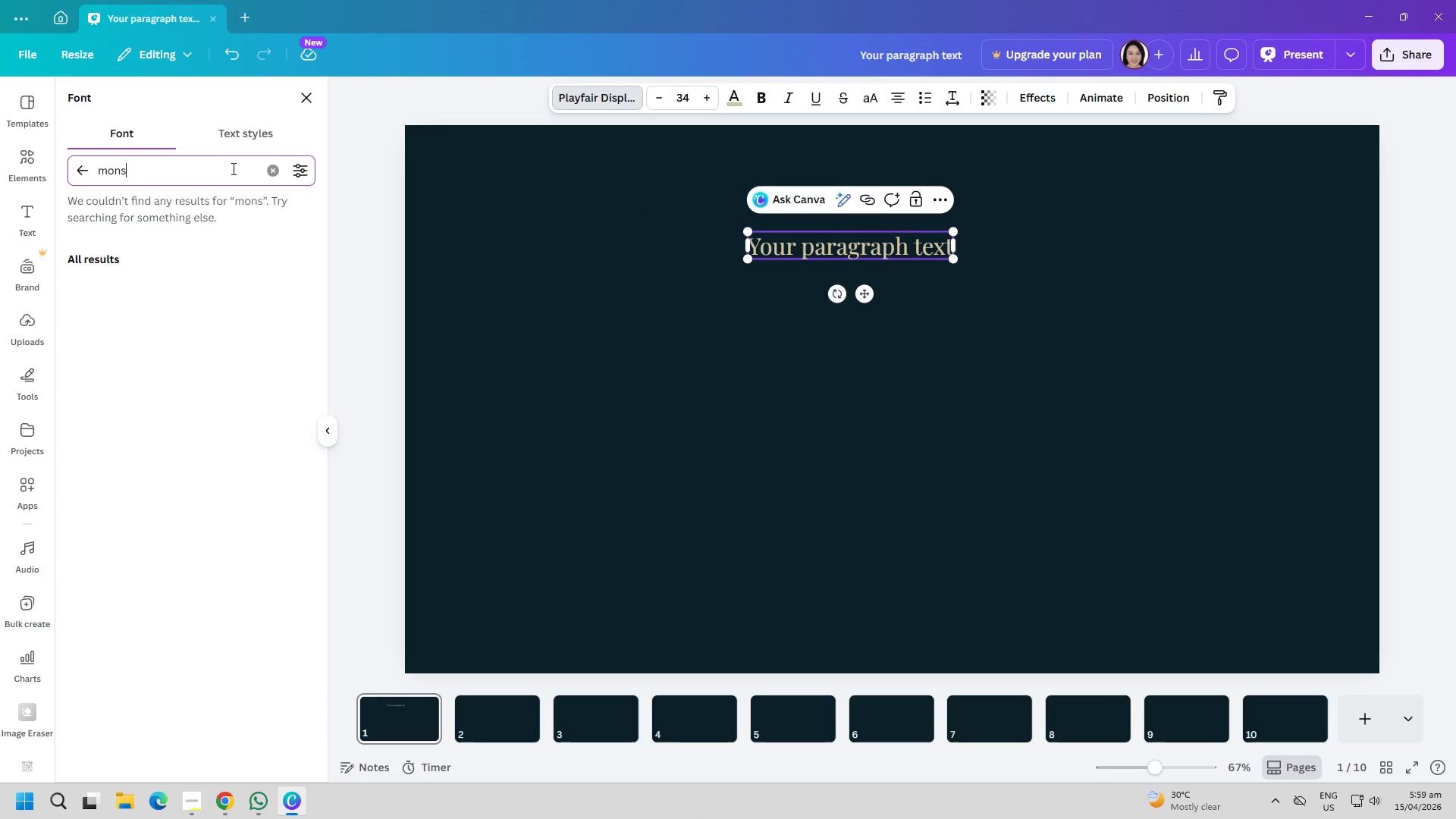 
key(T)
 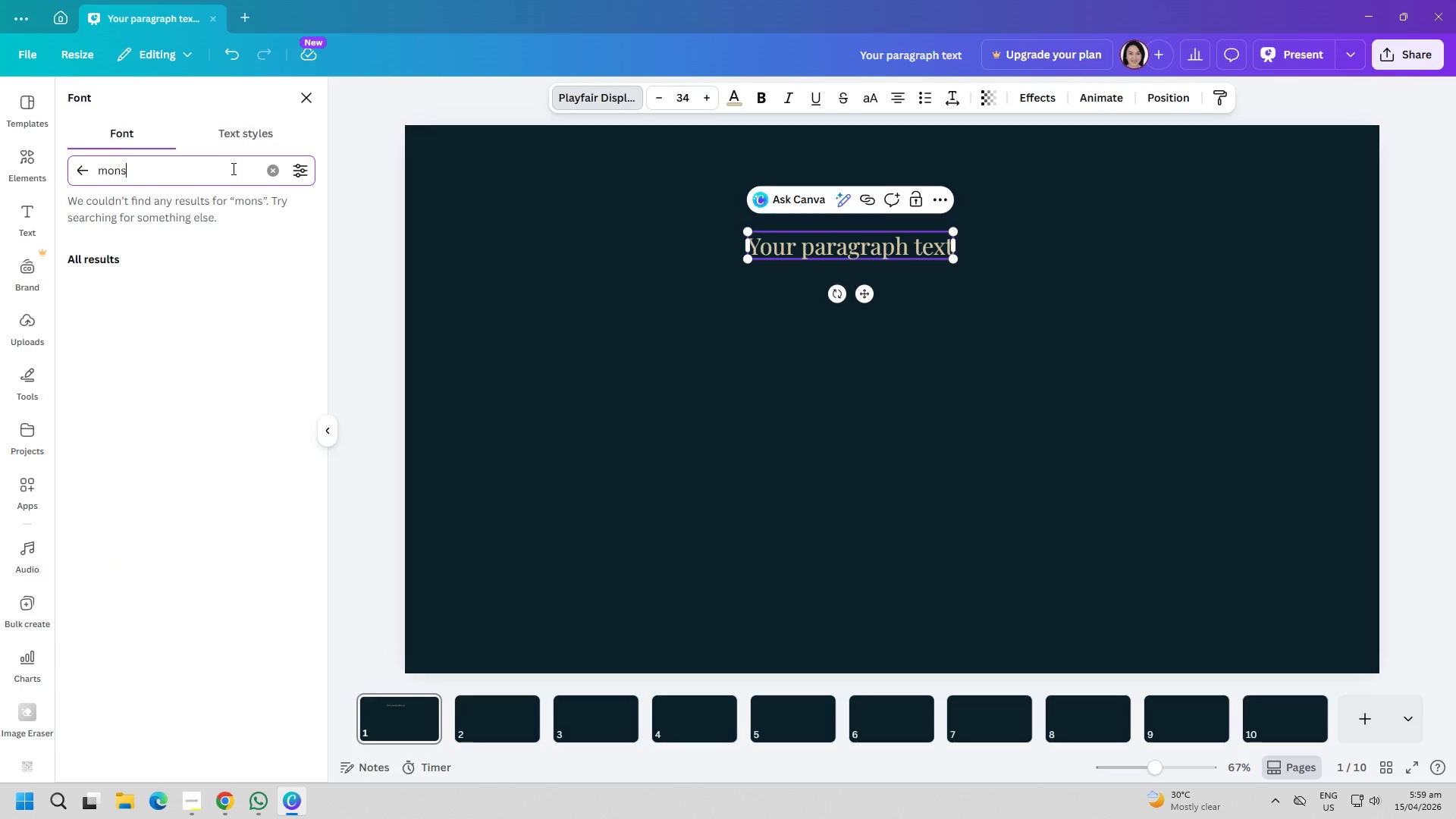 
key(Backspace)
 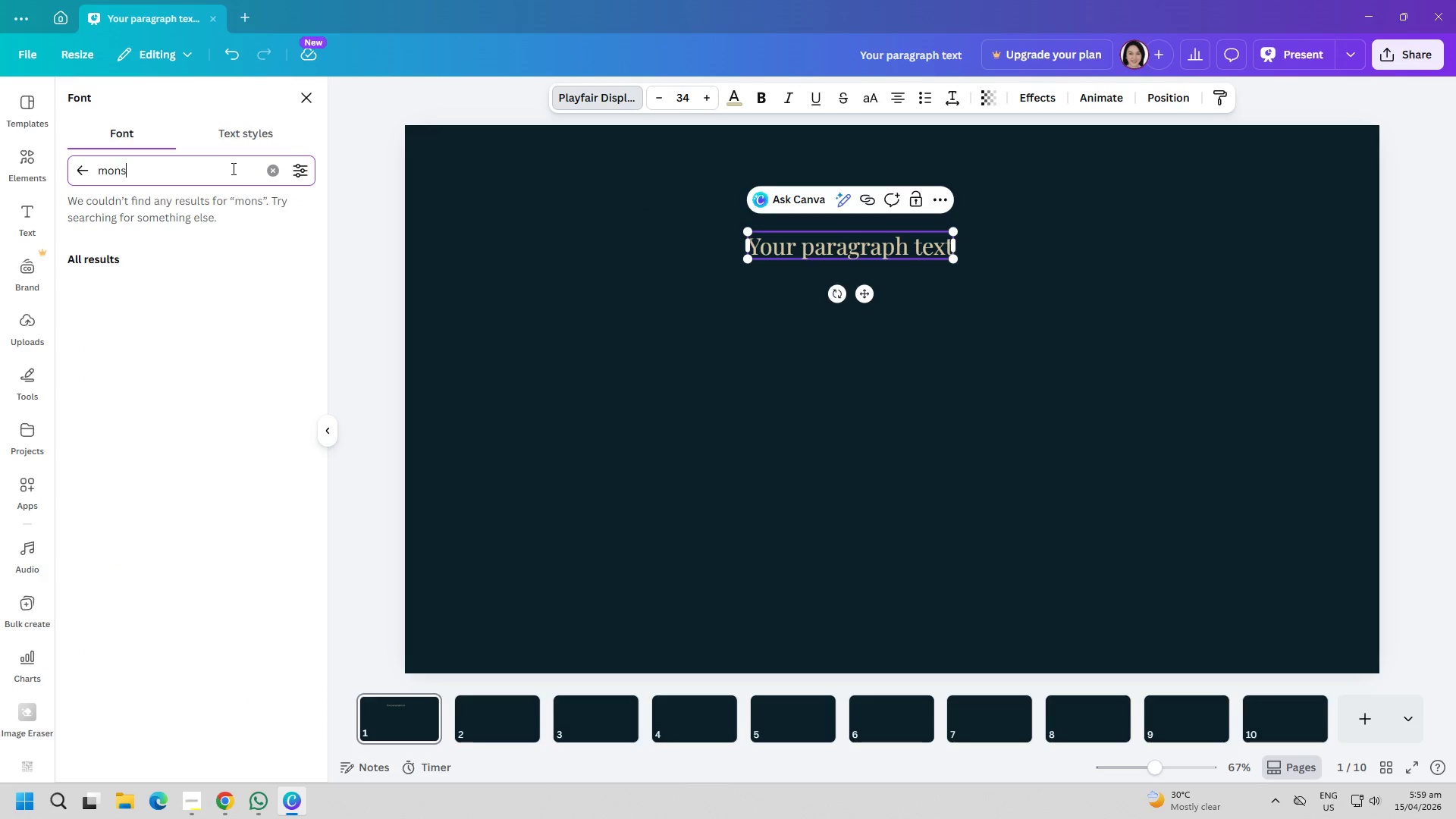 
key(Backspace)
 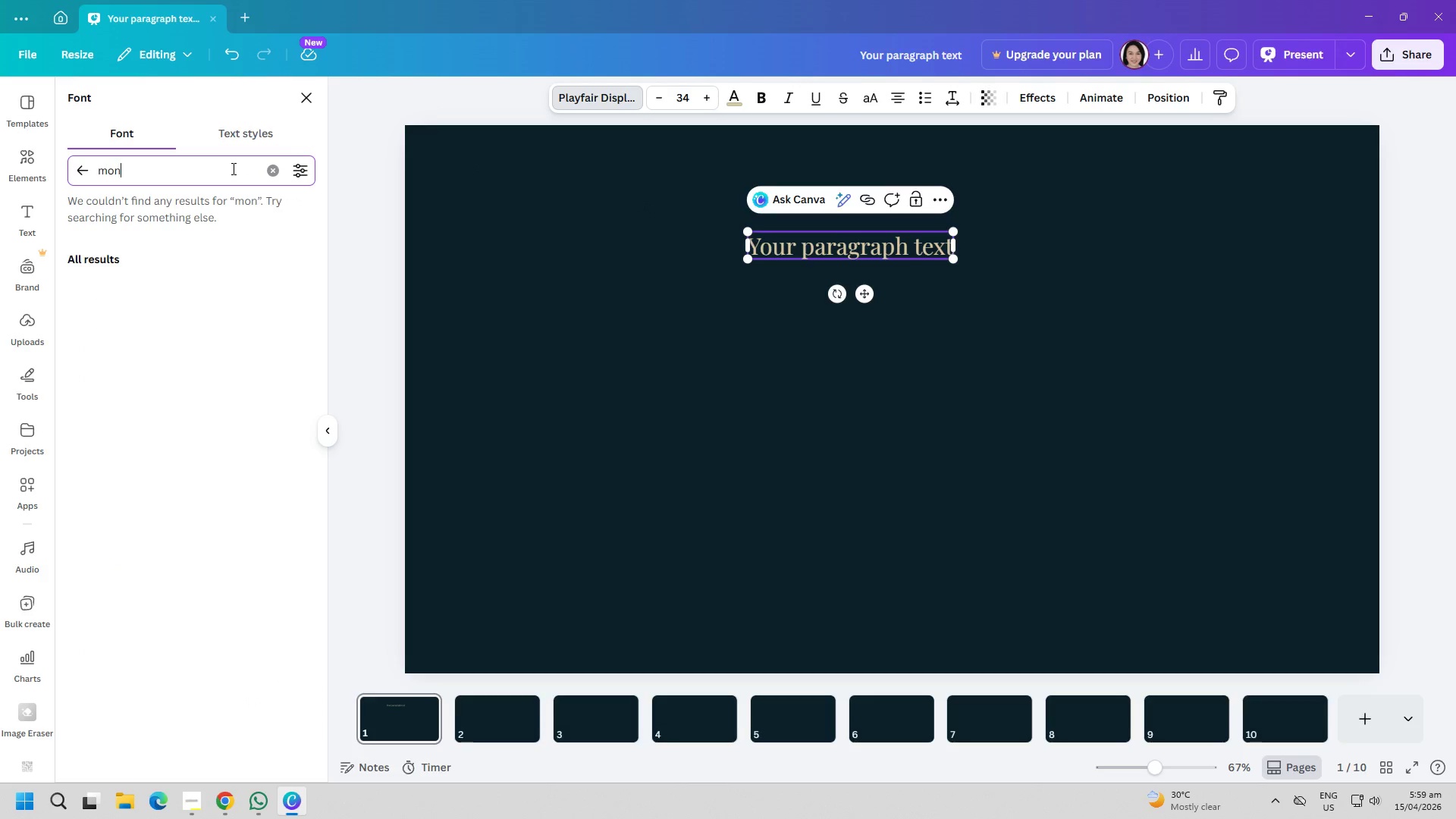 
key(T)
 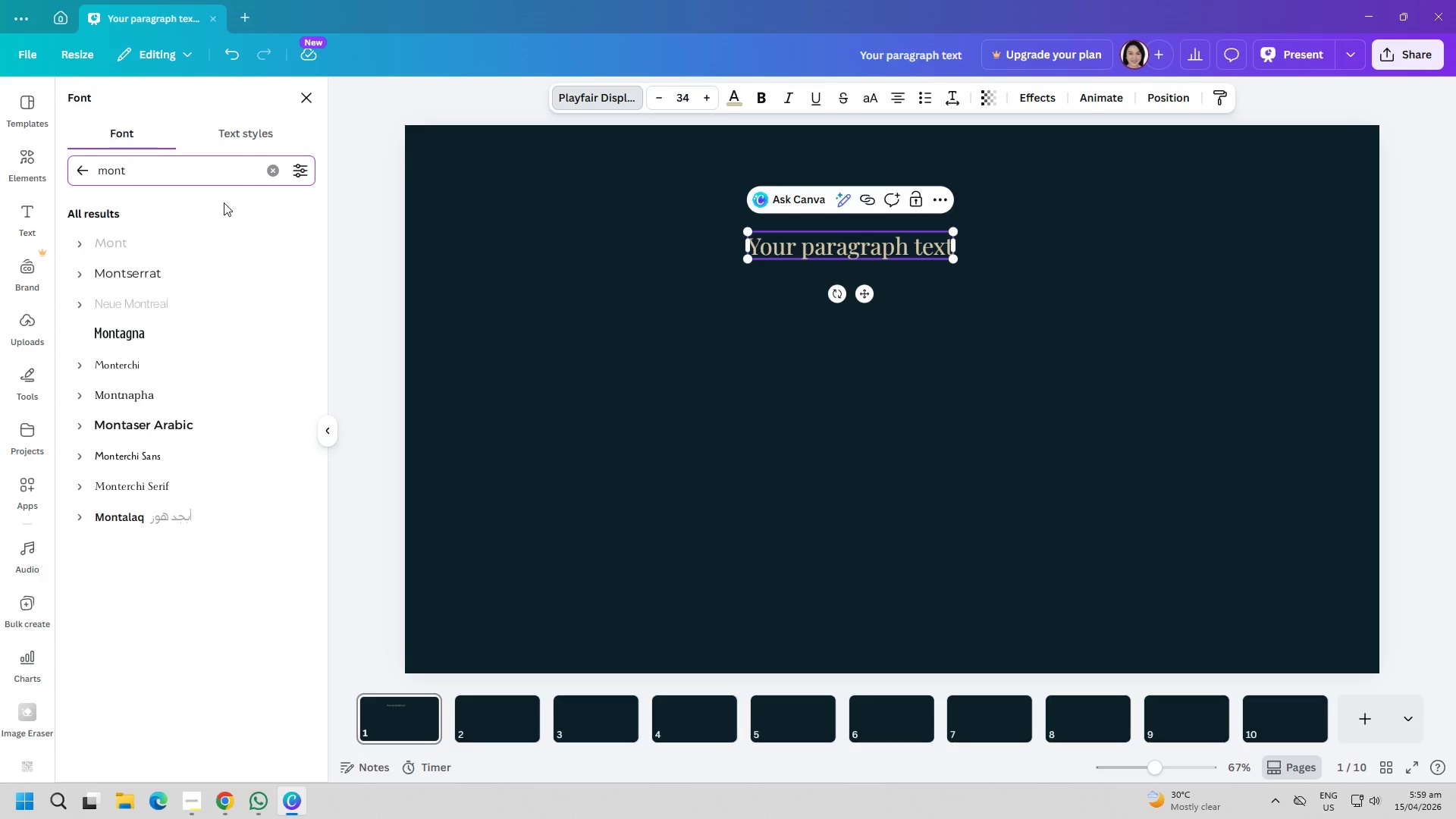 
left_click([180, 271])
 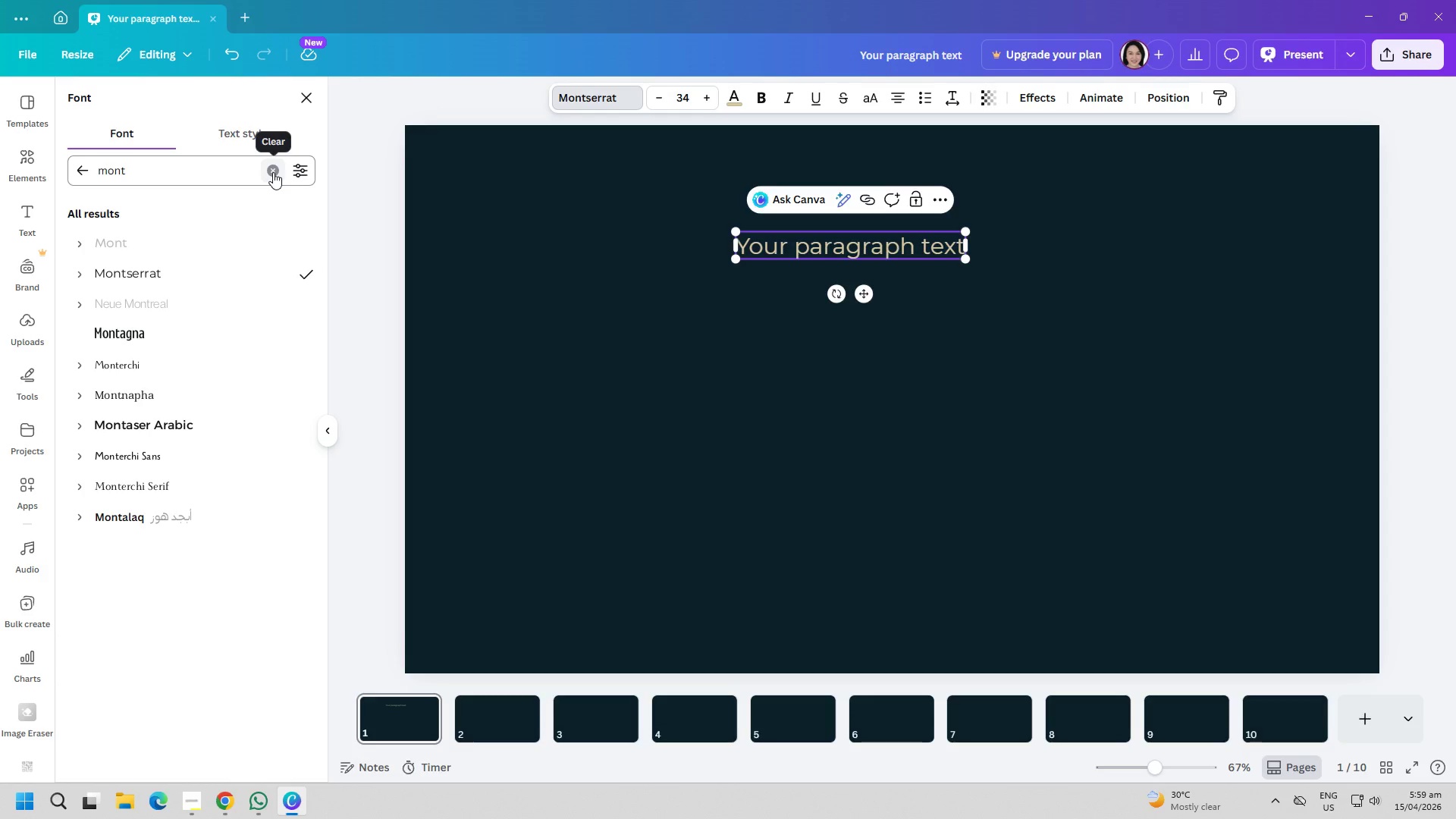 
left_click([273, 172])
 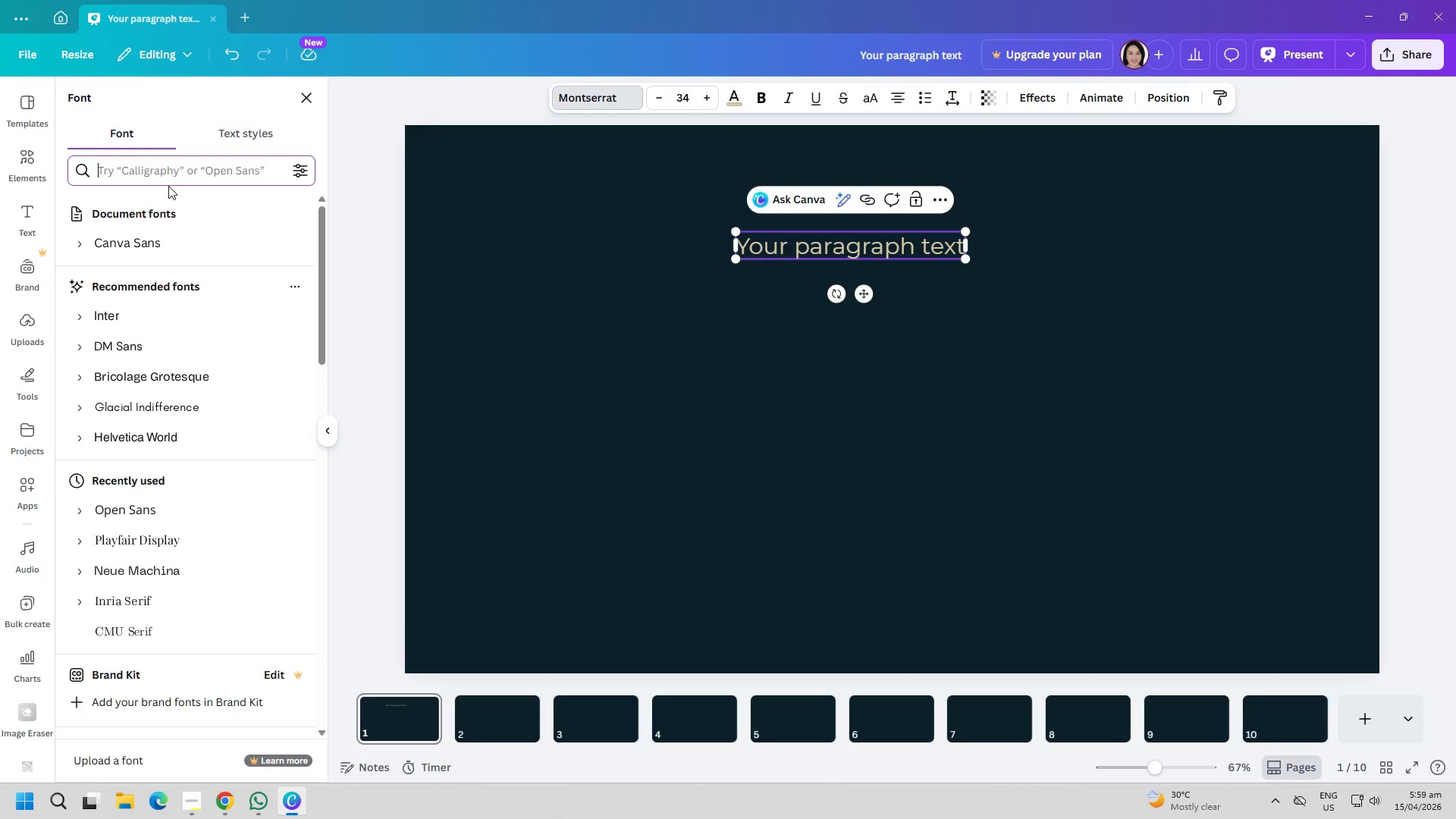 
scroll: coordinate [191, 361], scroll_direction: down, amount: 2.0
 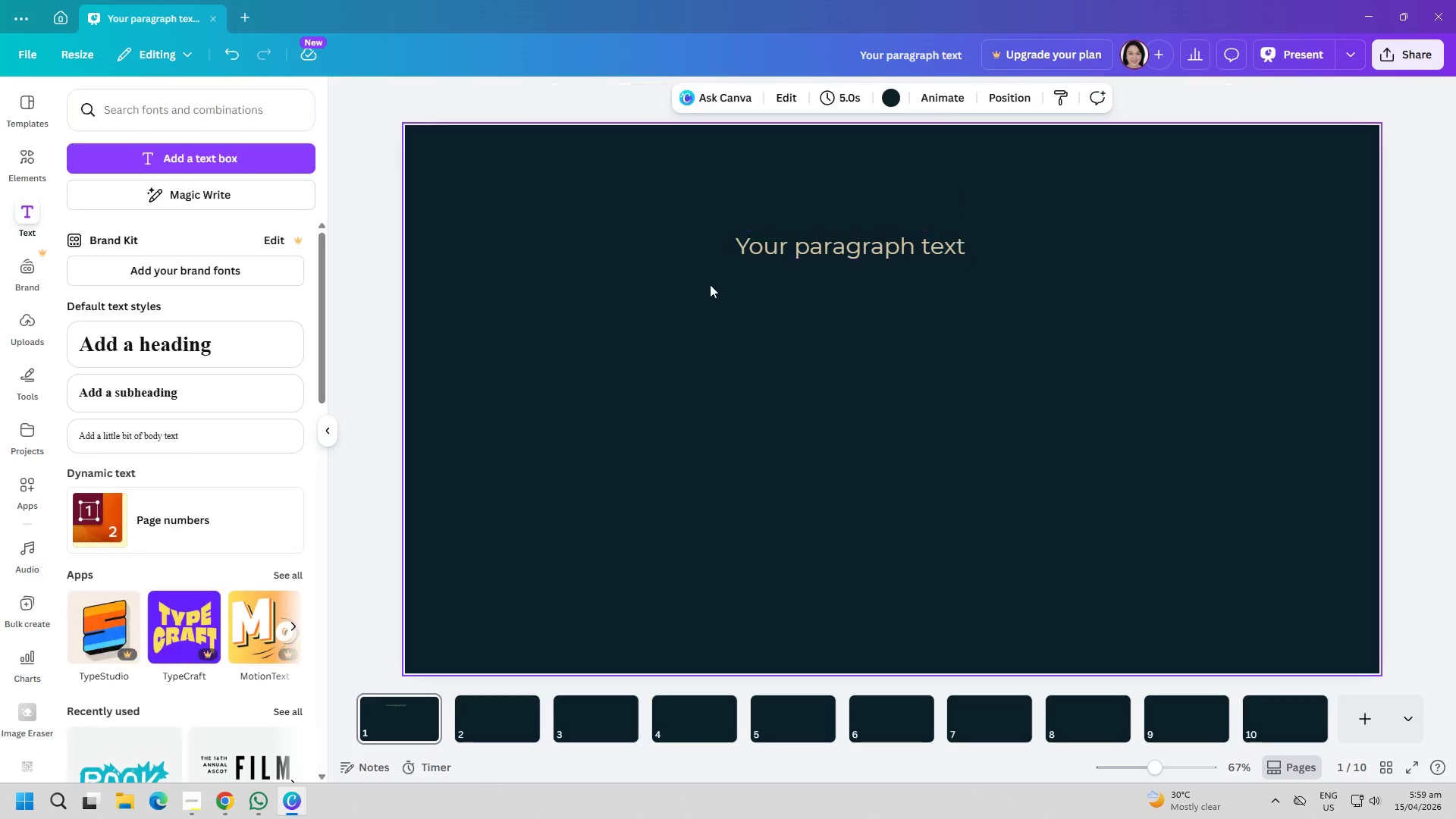 
double_click([776, 246])
 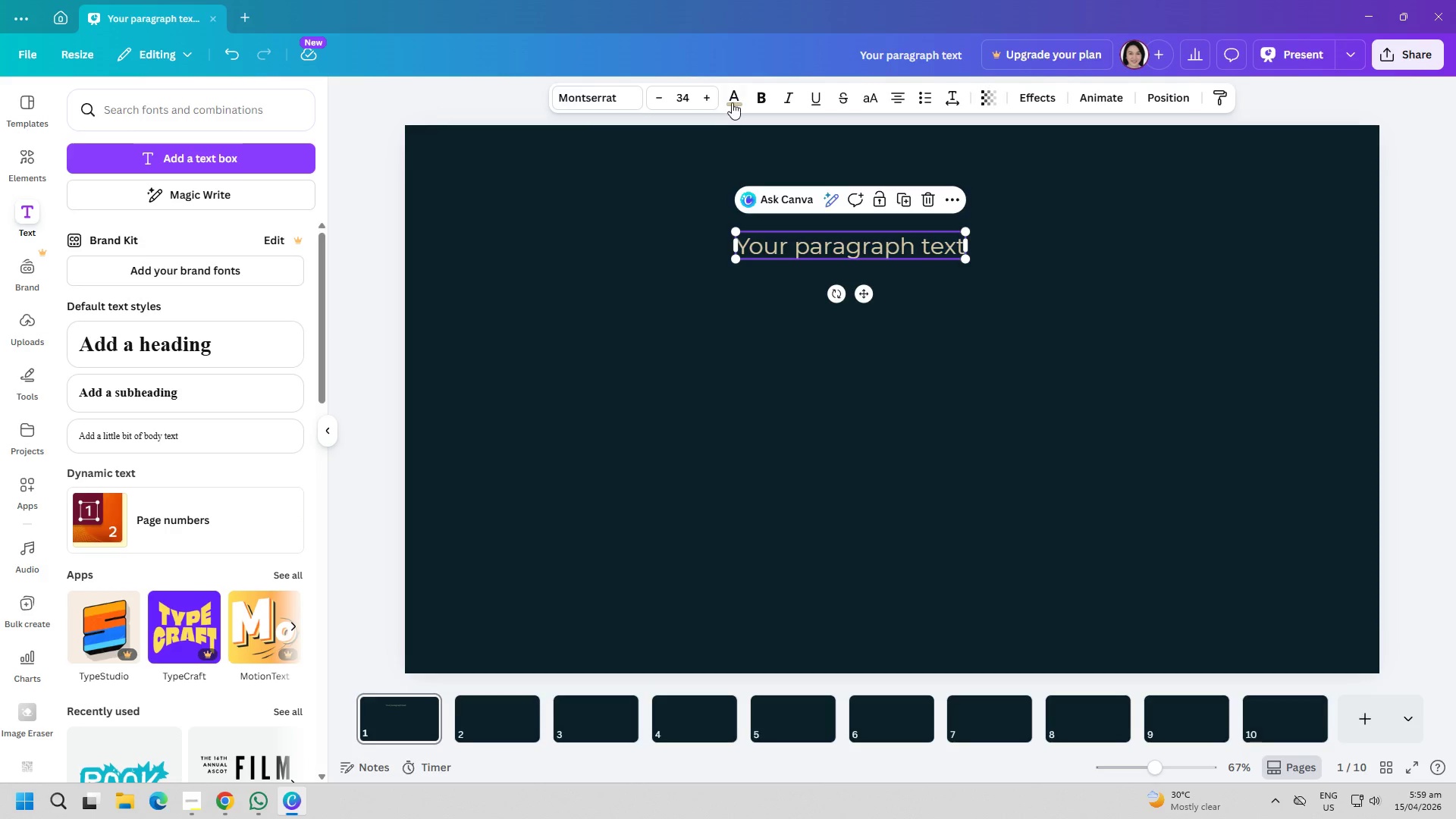 
left_click([732, 100])
 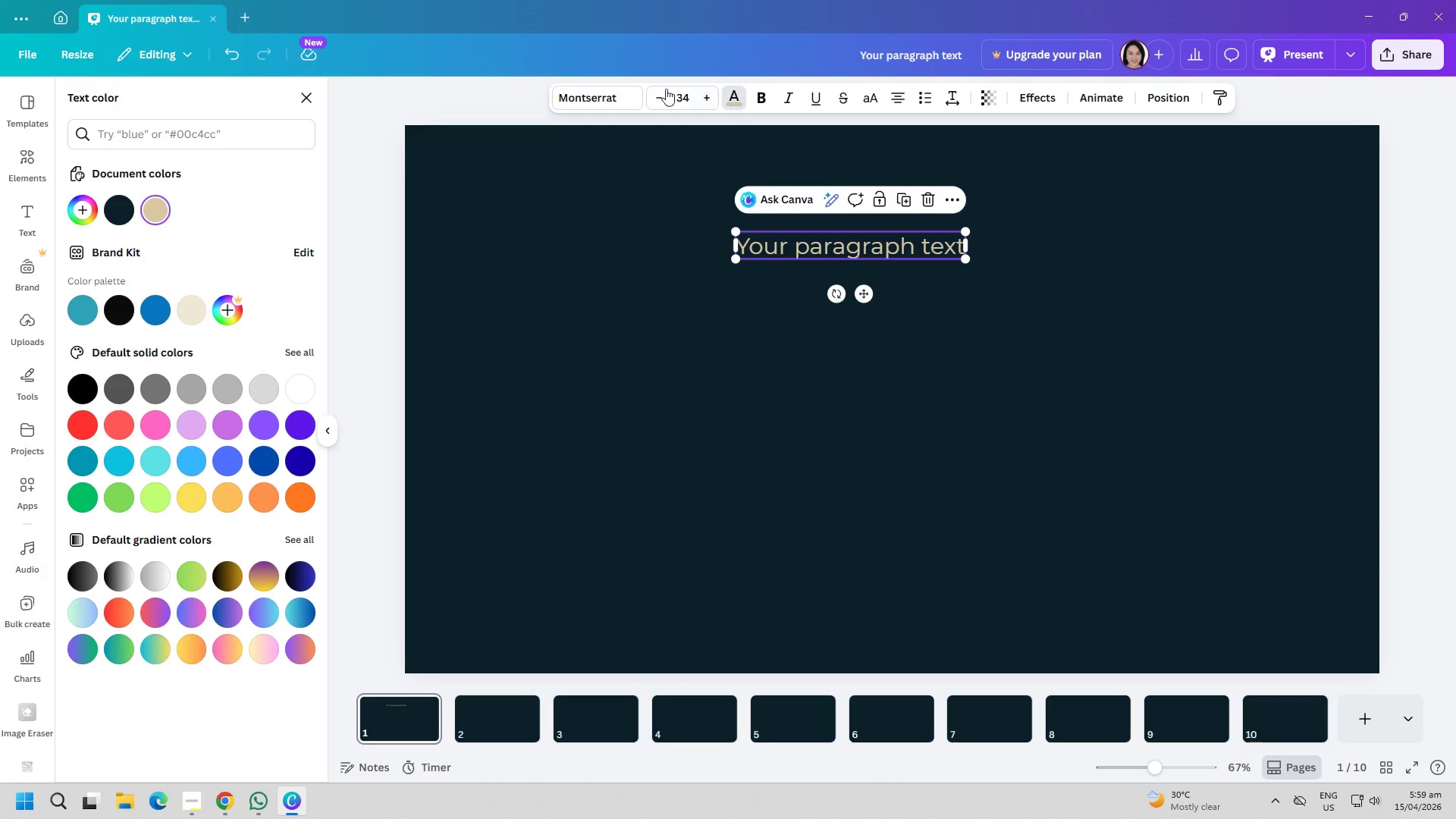 
left_click([611, 100])
 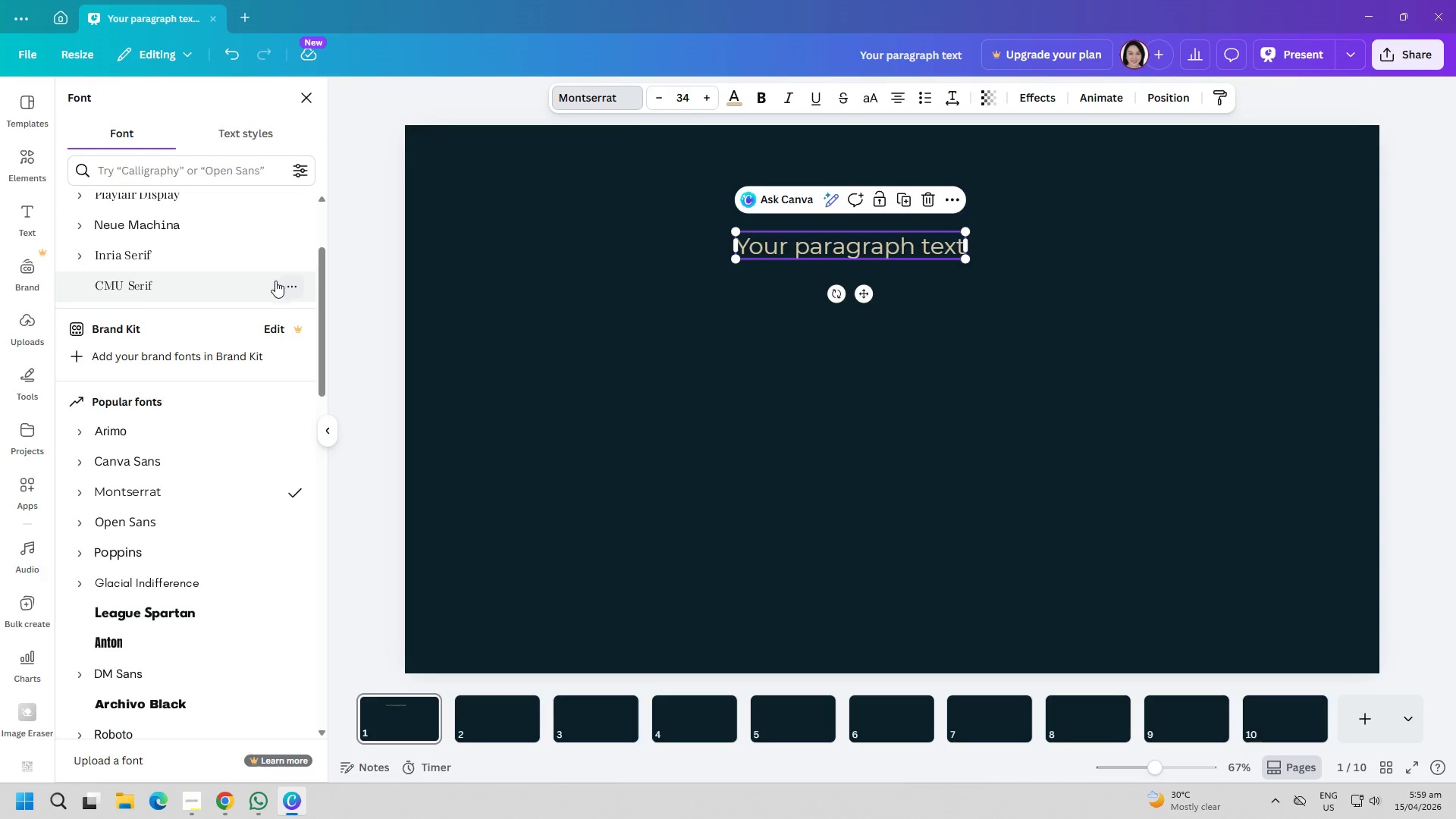 
scroll: coordinate [251, 268], scroll_direction: up, amount: 7.0
 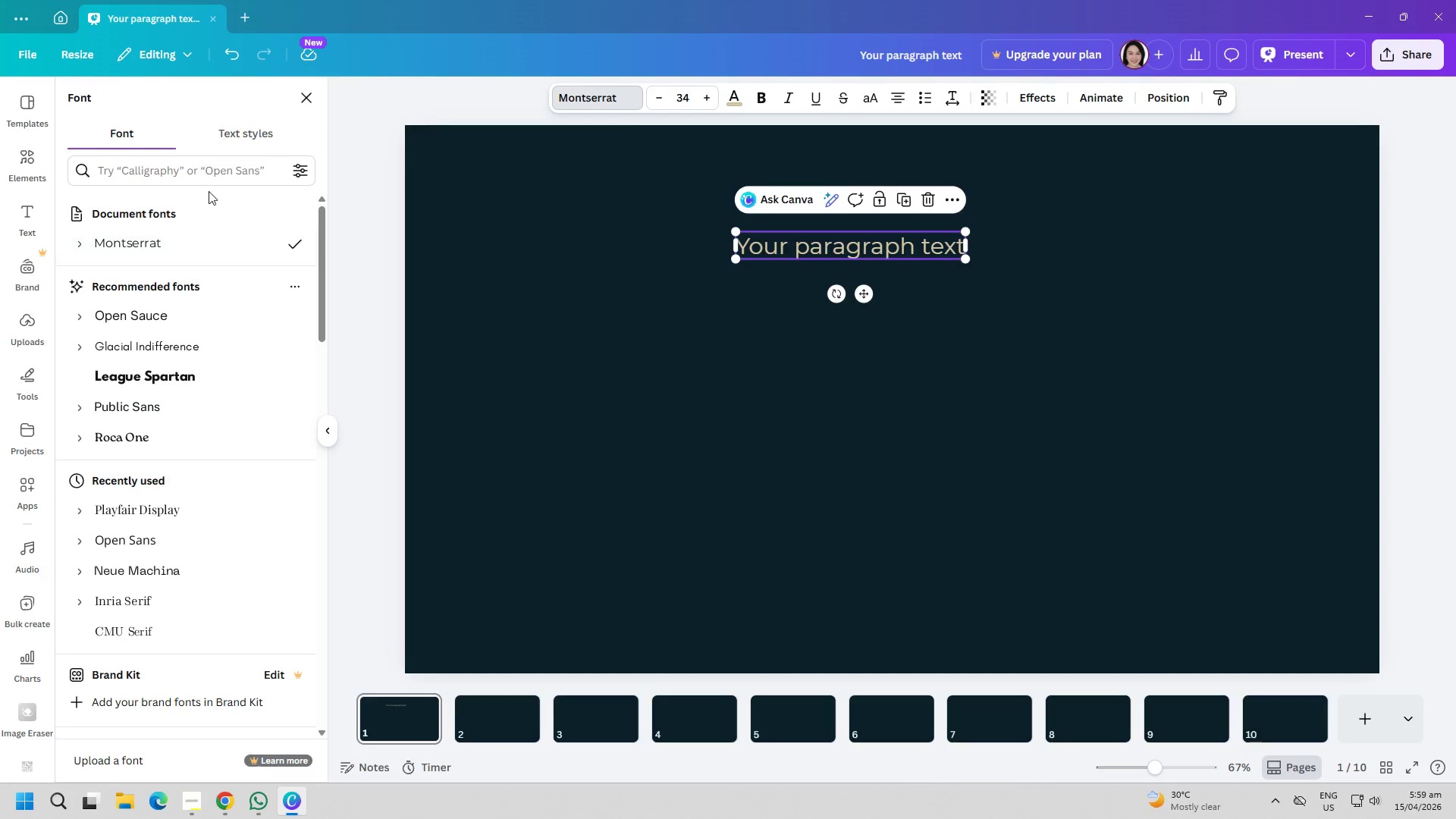 
left_click([218, 174])
 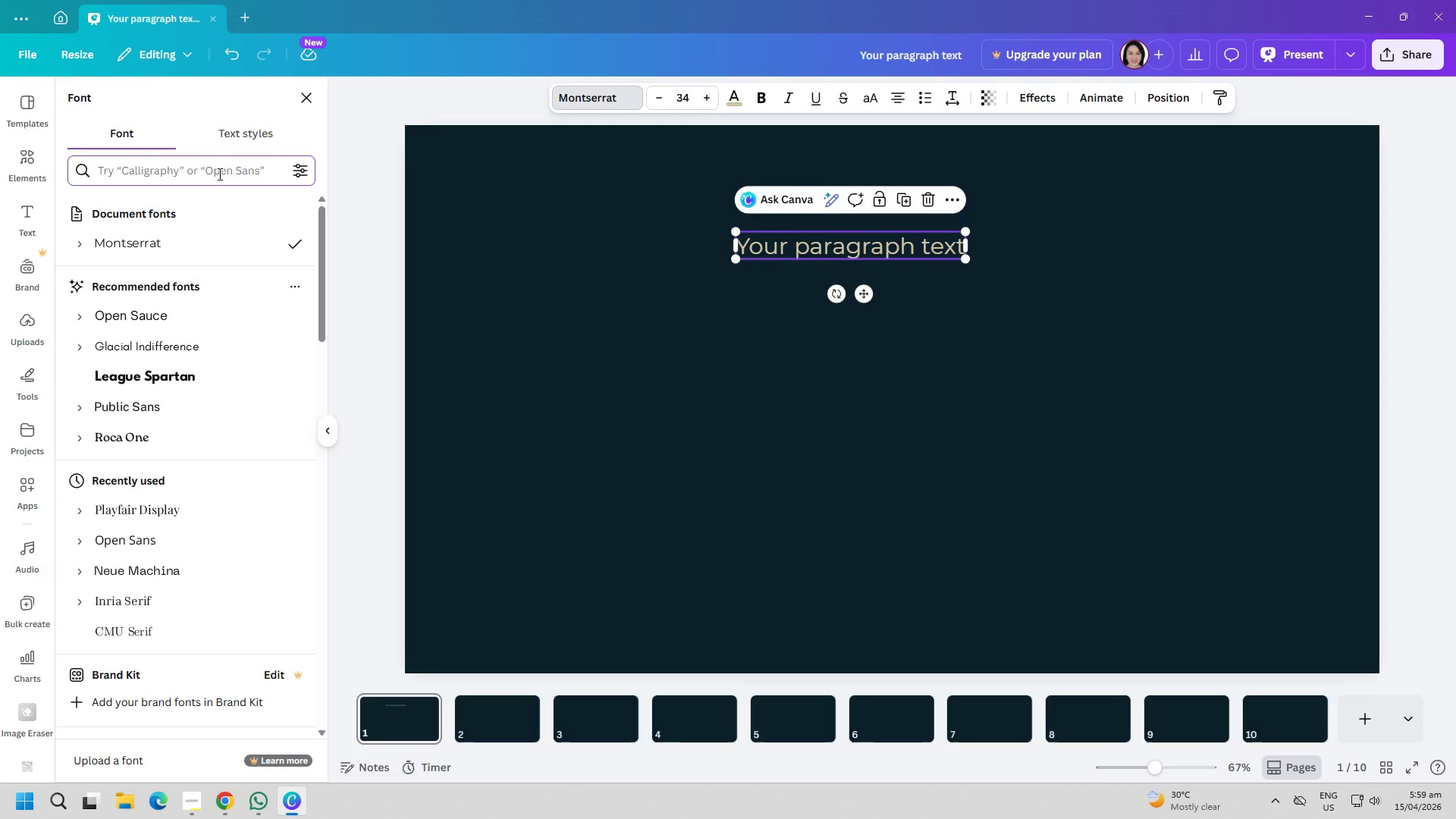 
type(playfaiur)
key(Backspace)
key(Backspace)
type(r)
 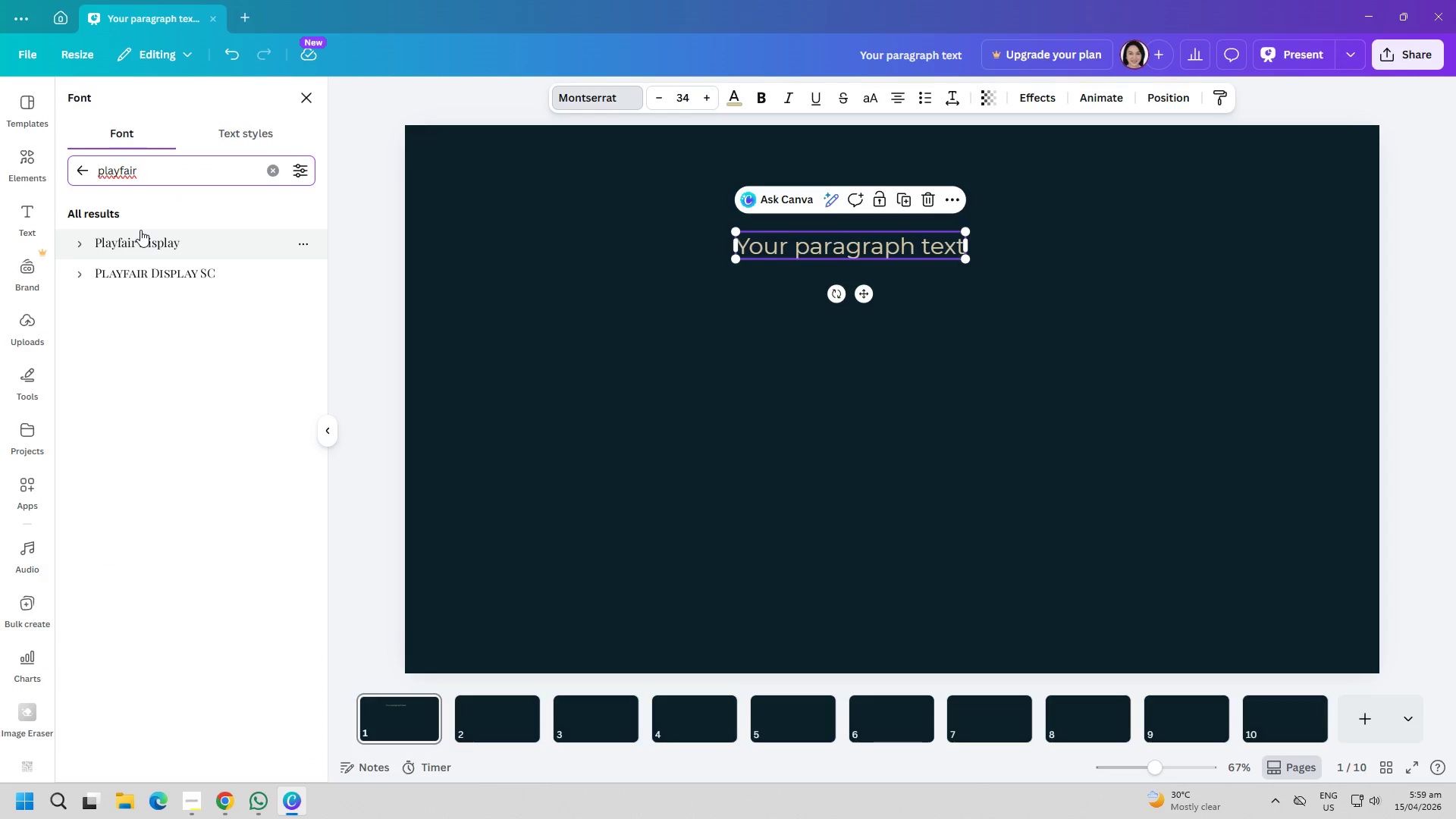 
double_click([669, 414])
 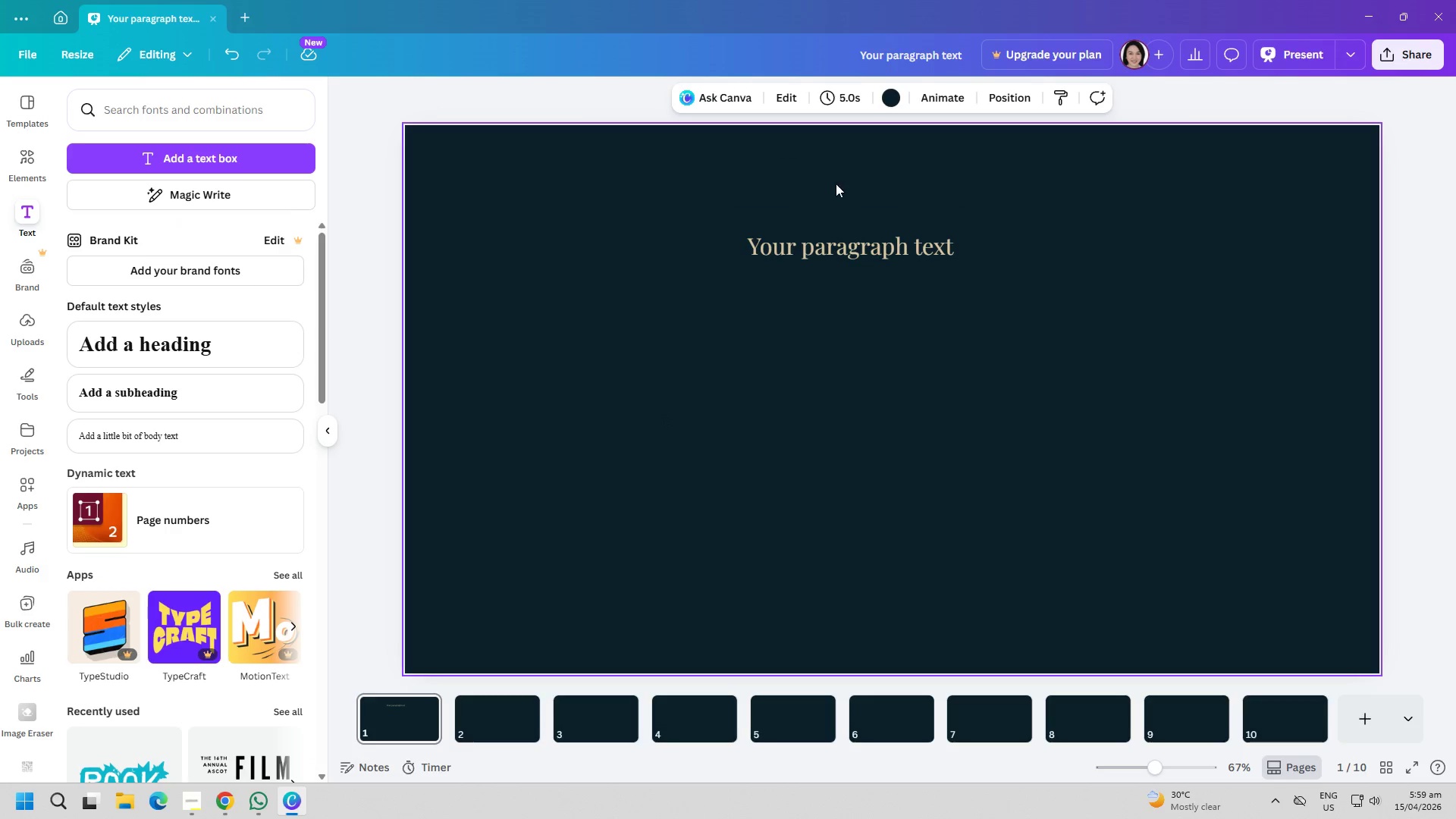 
left_click_drag(start_coordinate=[853, 255], to_coordinate=[858, 201])
 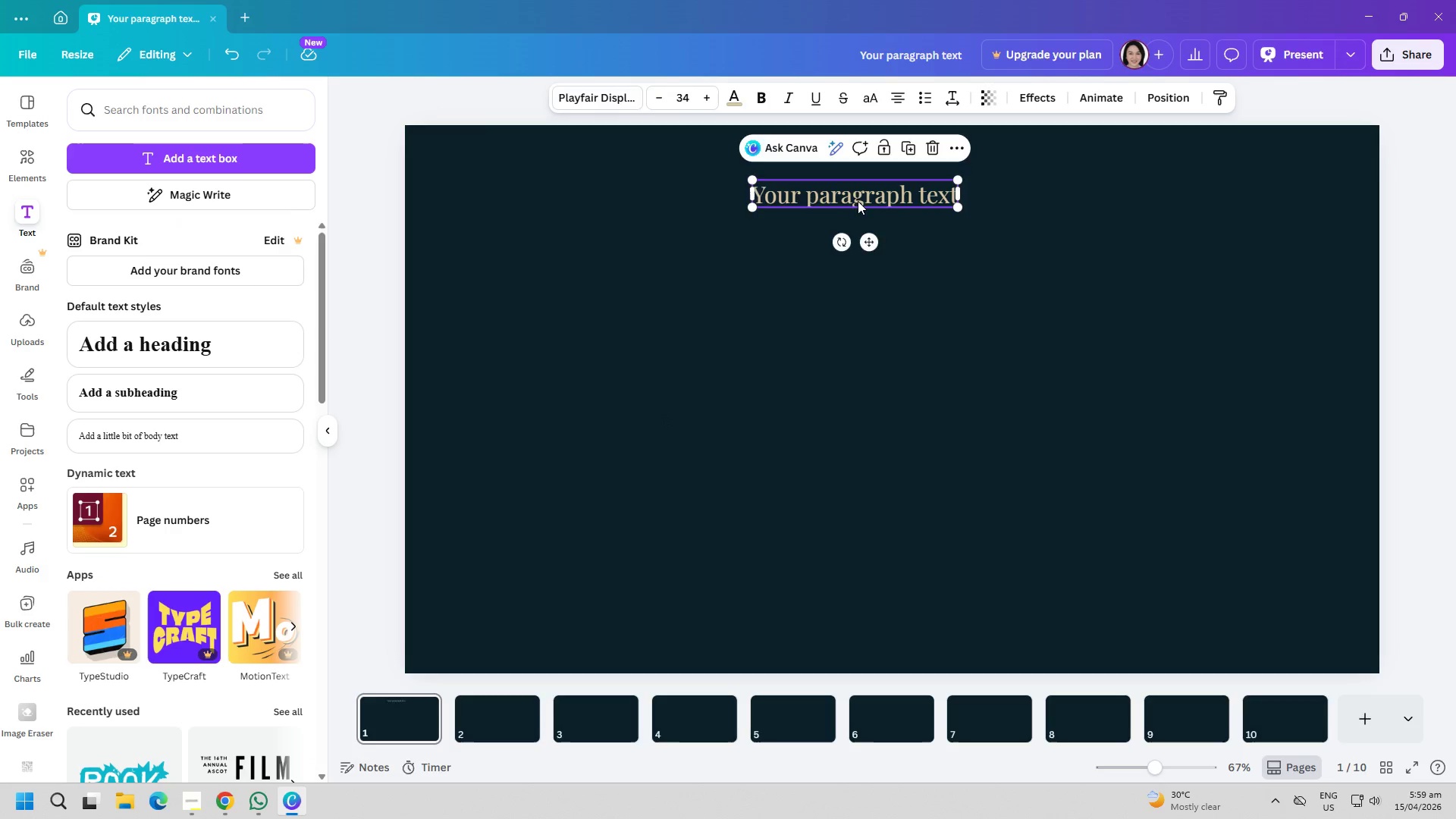 
left_click_drag(start_coordinate=[858, 201], to_coordinate=[896, 204])
 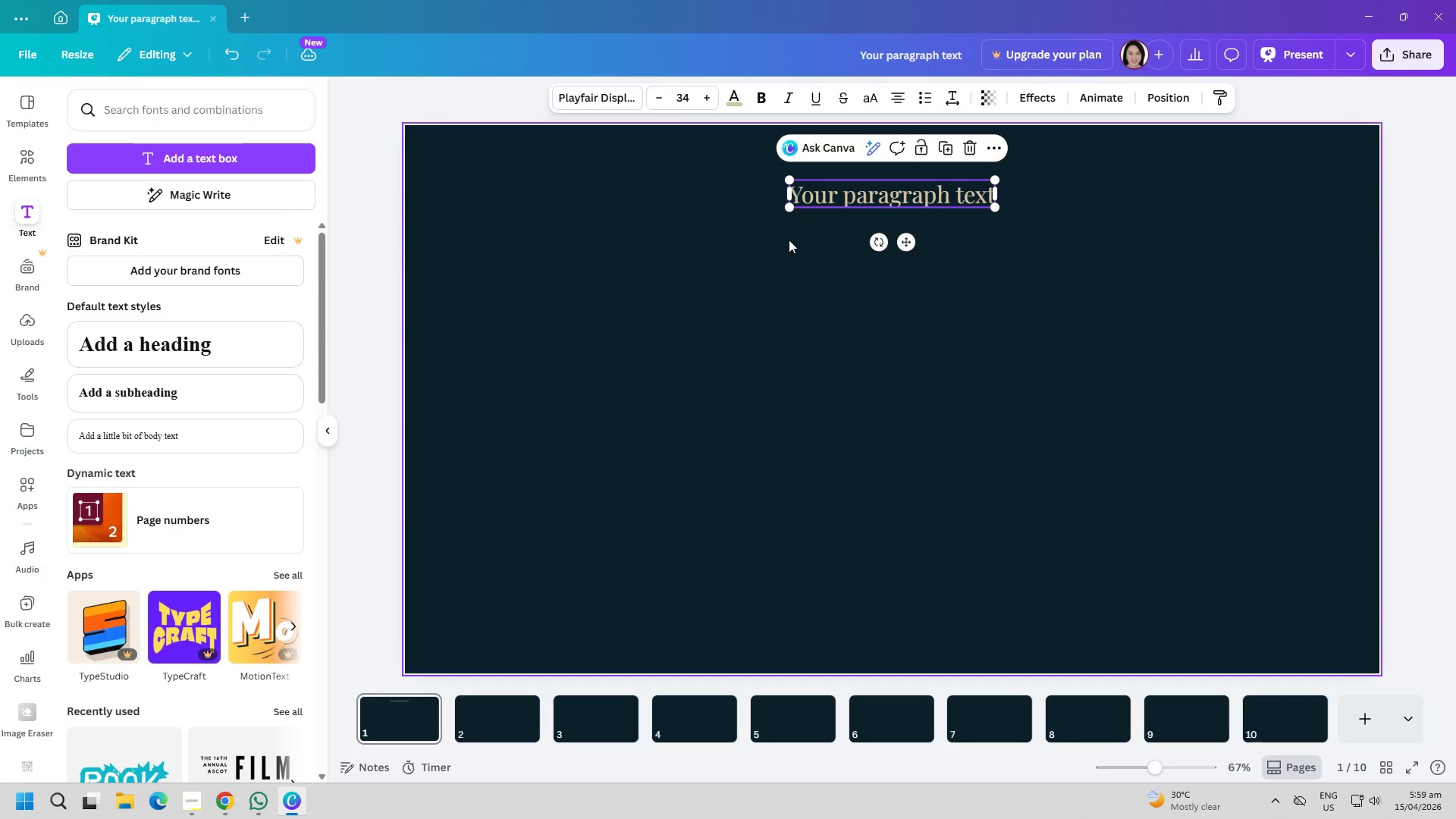 
left_click([789, 240])
 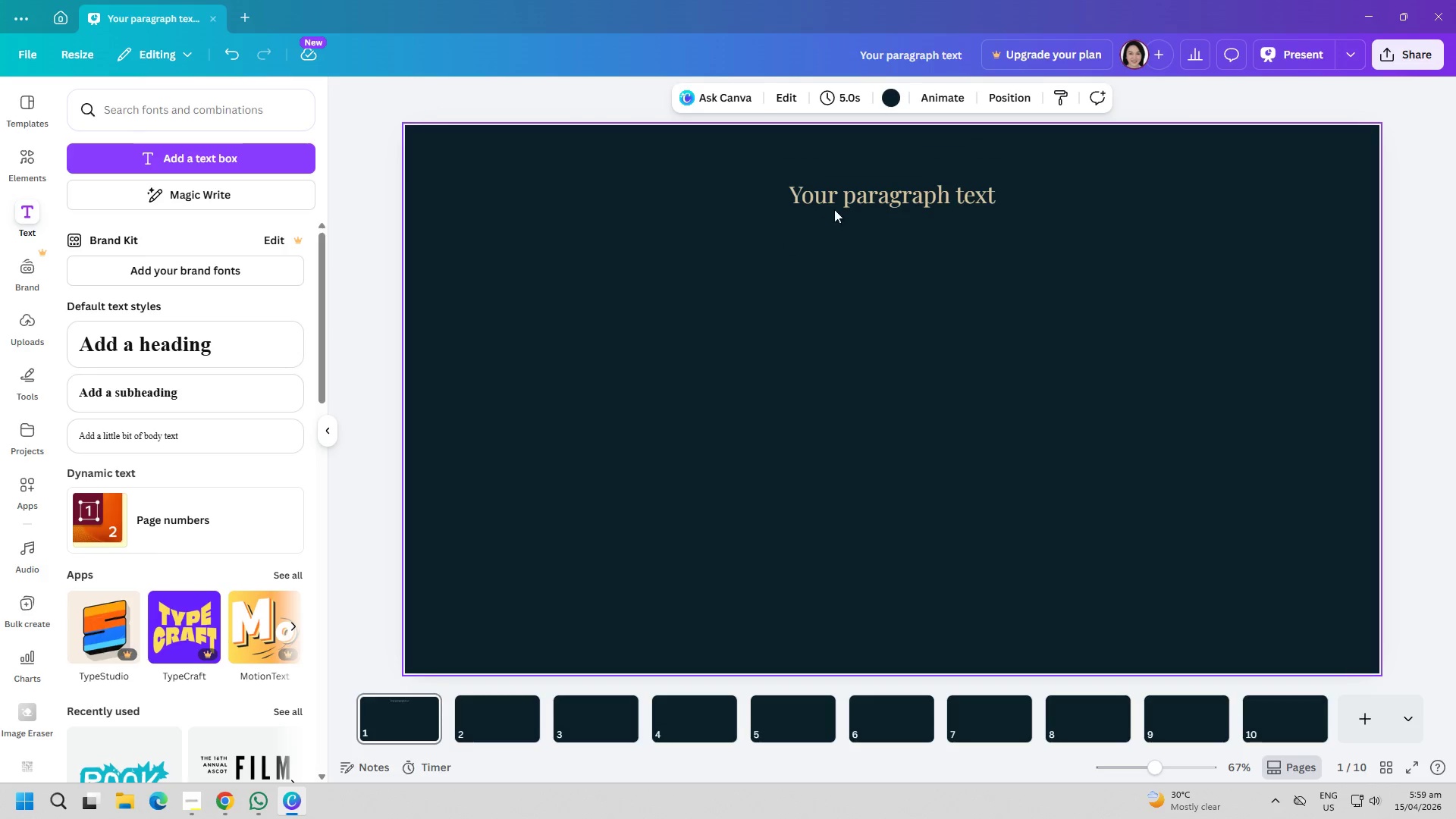 
left_click([836, 209])
 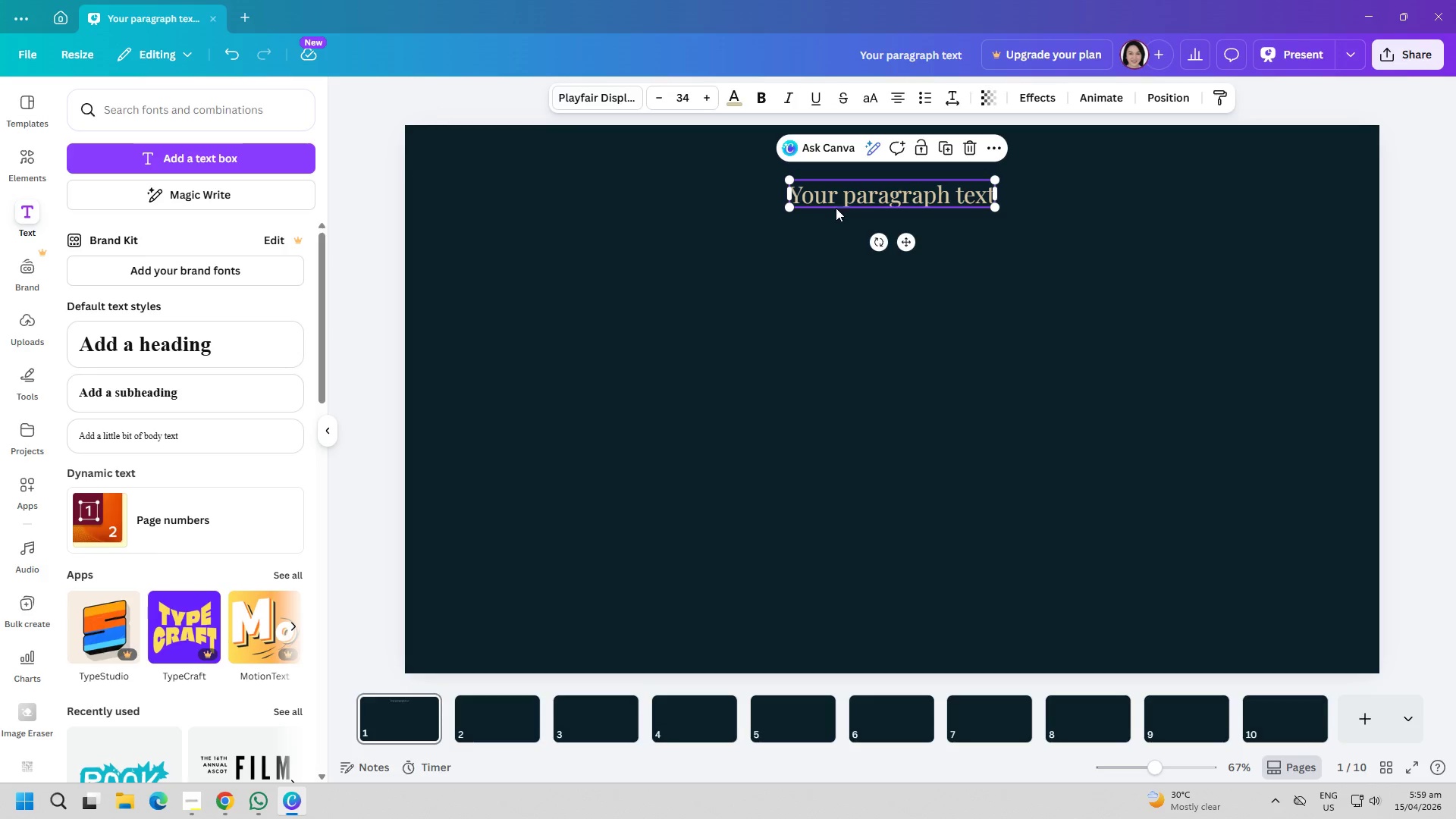 
triple_click([836, 208])
 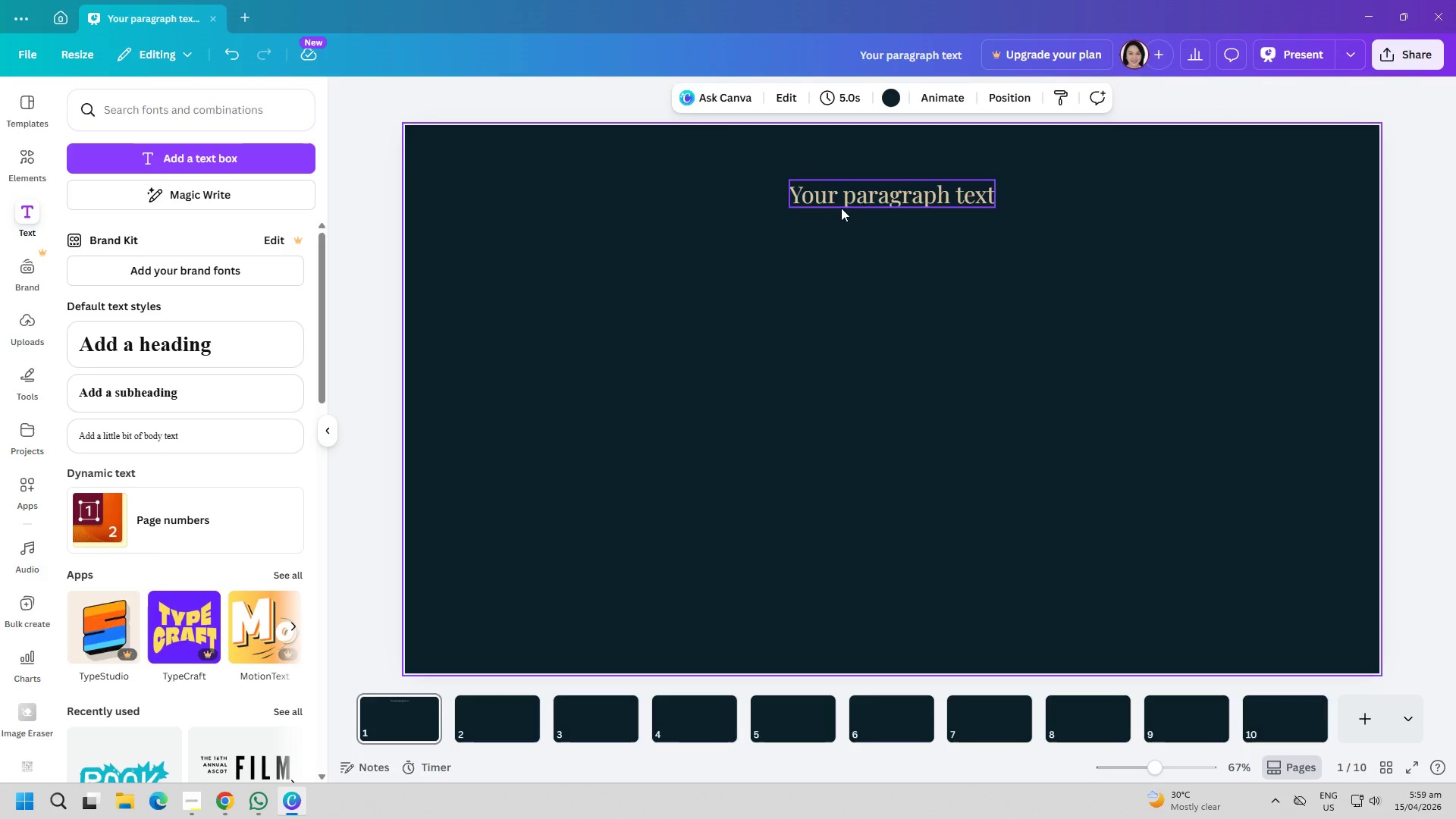 
double_click([861, 206])
 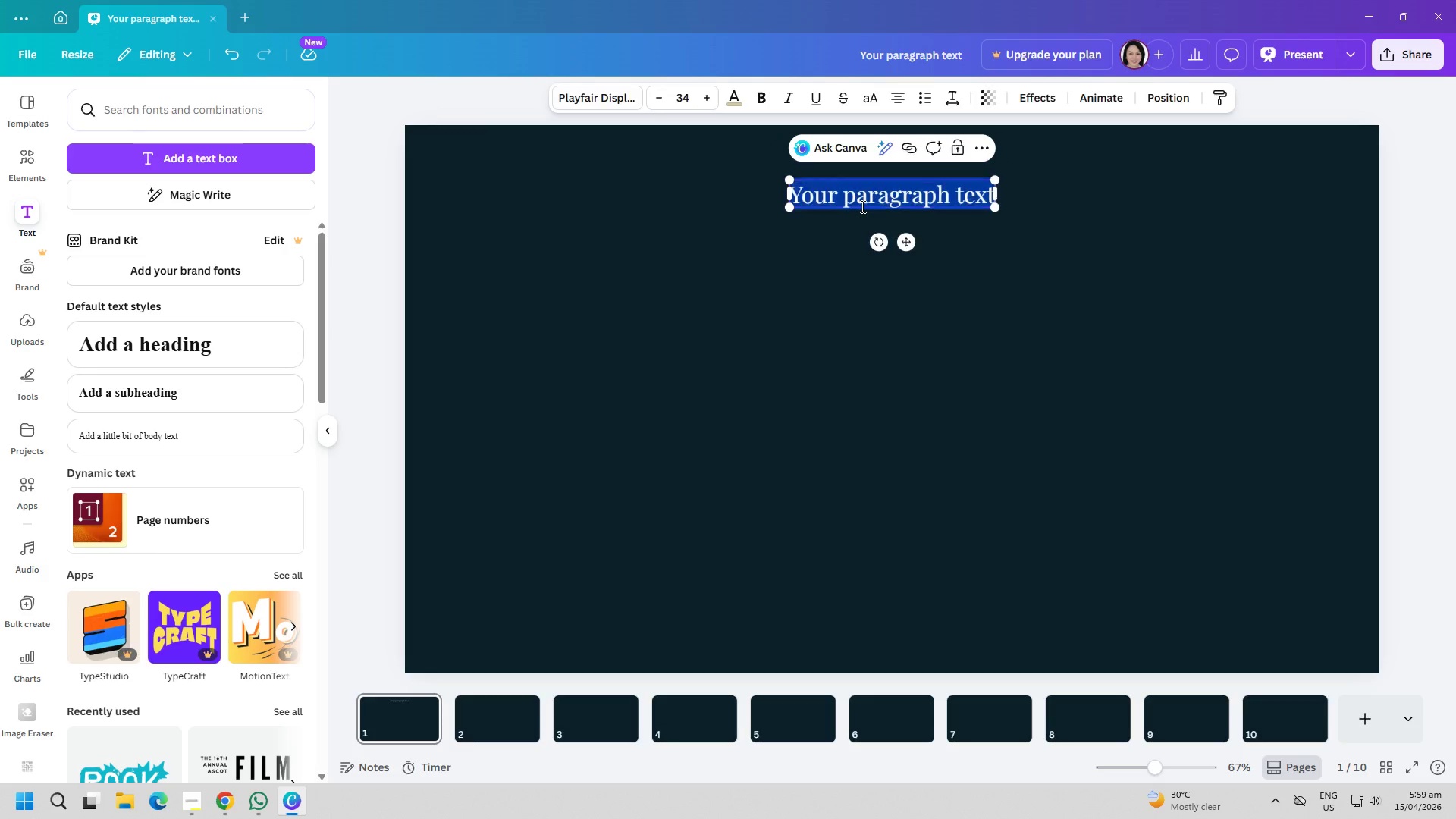 
triple_click([861, 206])
 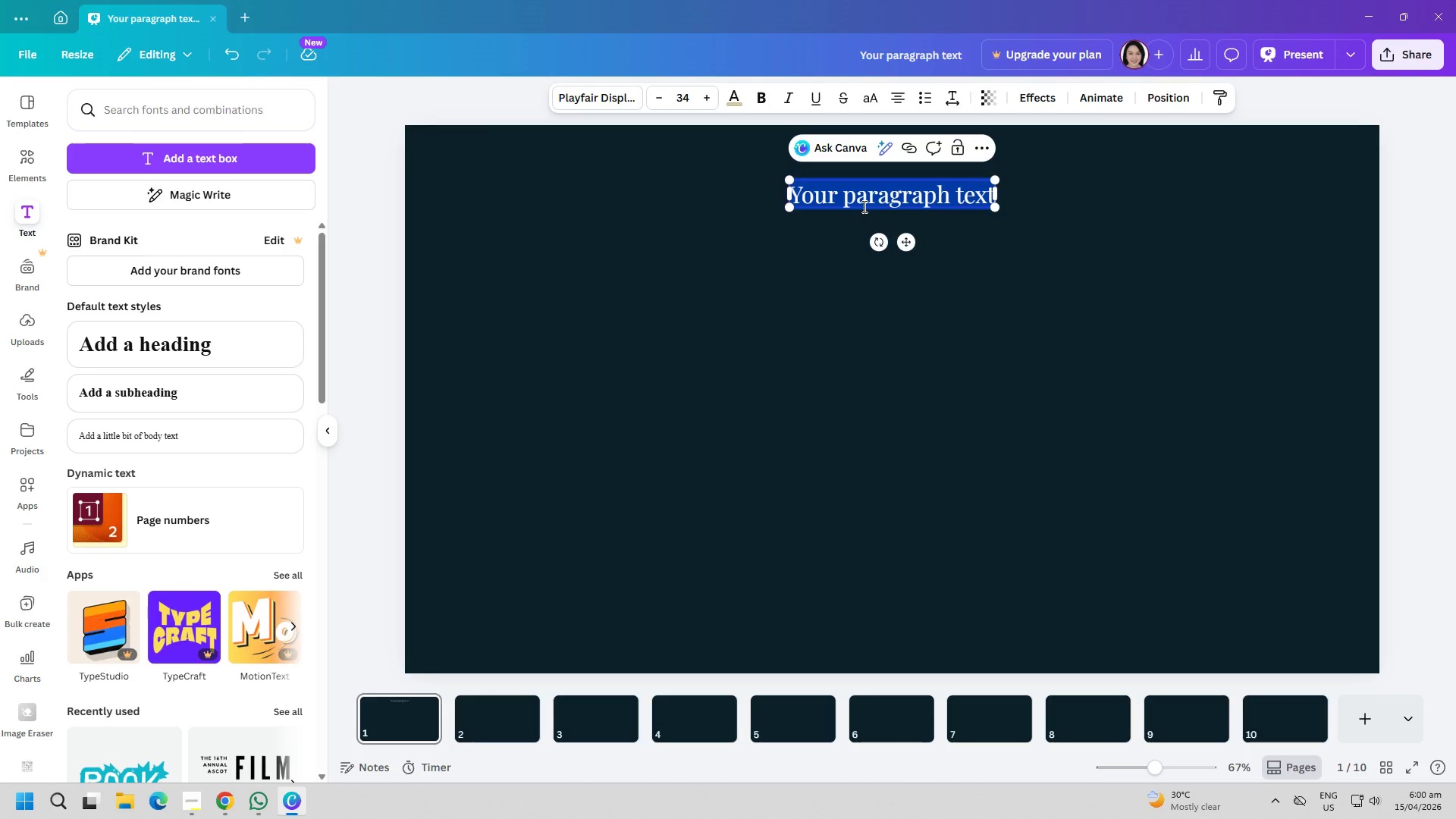 
wait(28.25)
 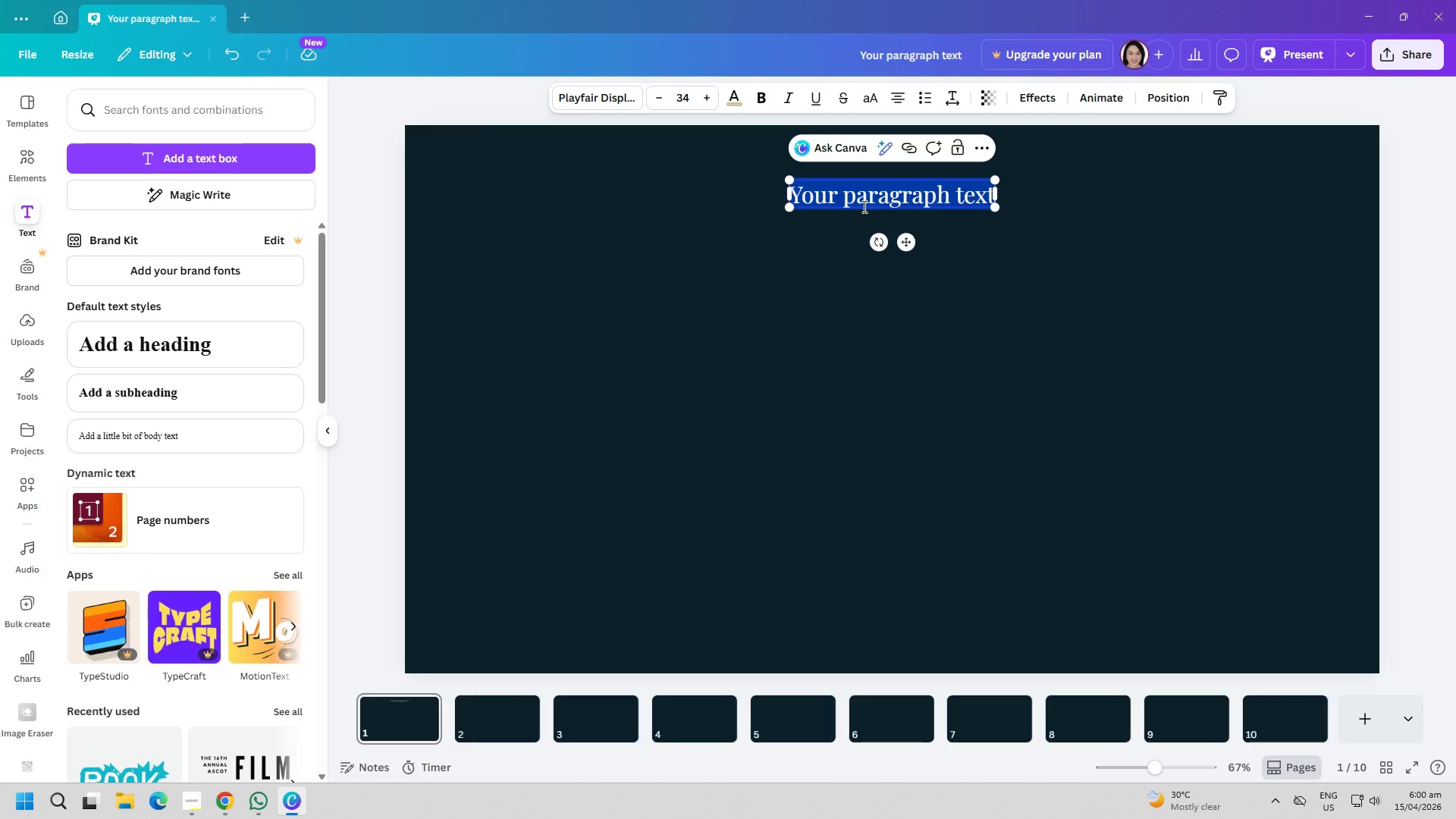 
left_click([229, 791])
 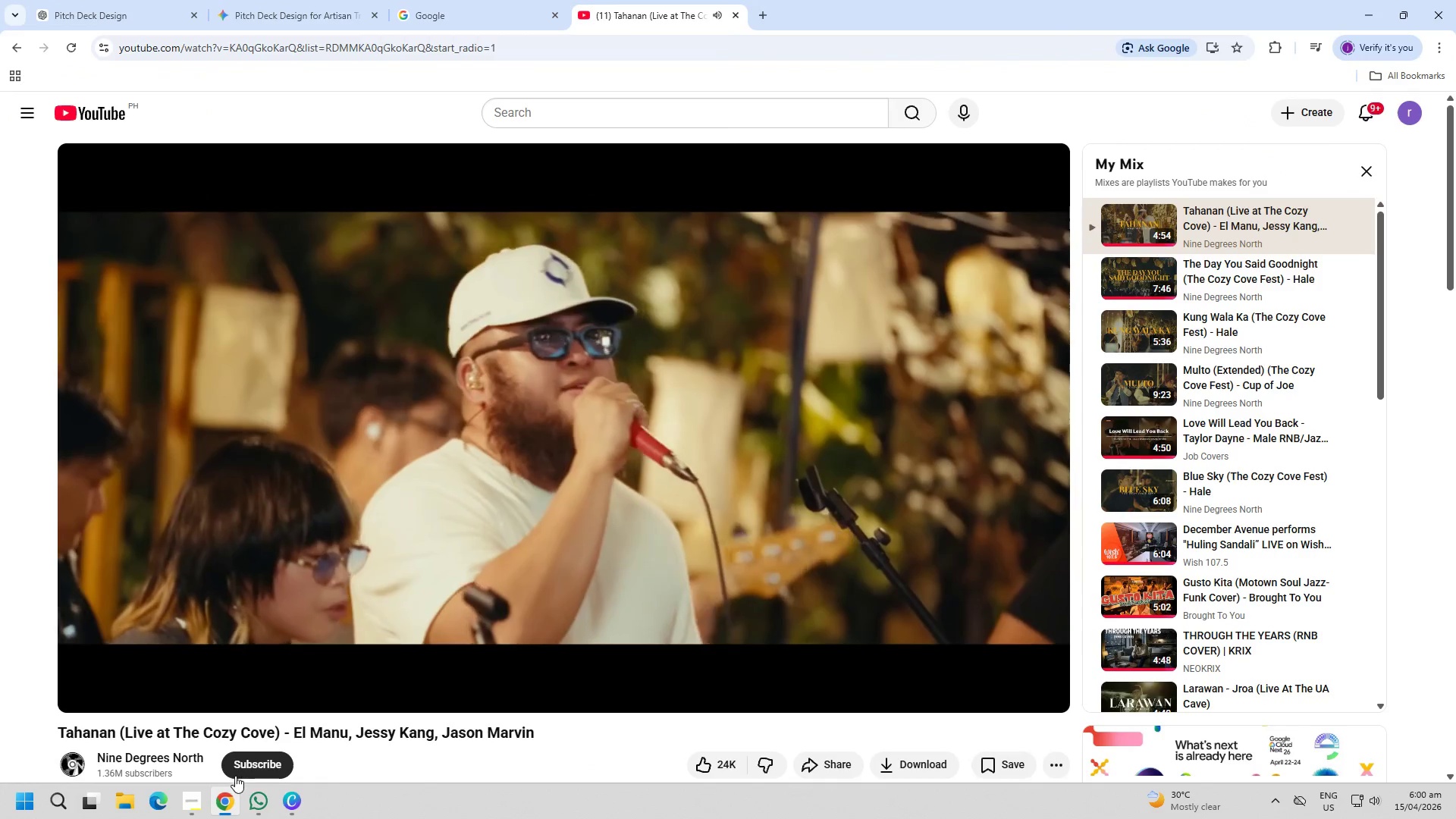 
left_click([228, 786])
 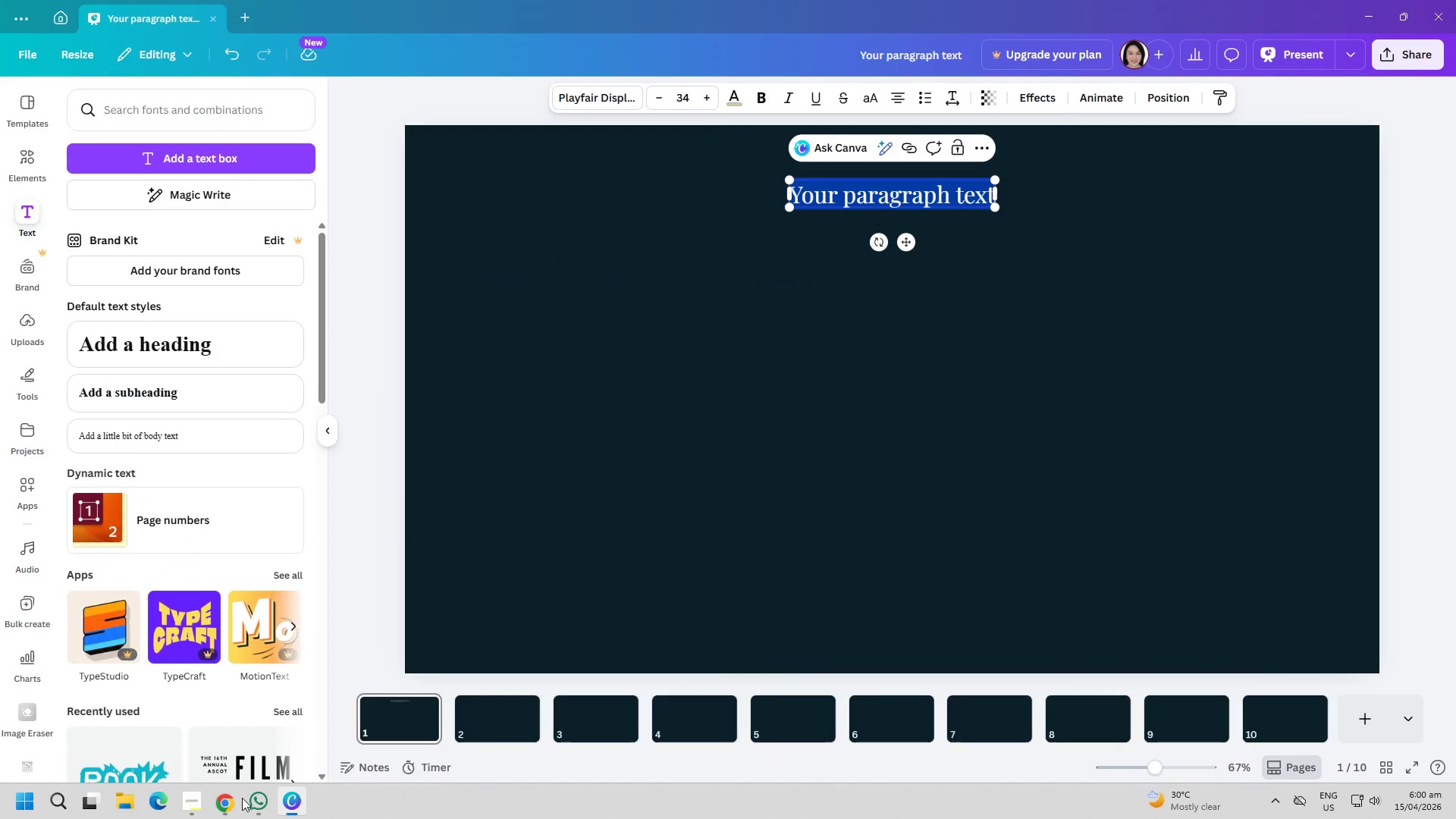 
double_click([247, 798])
 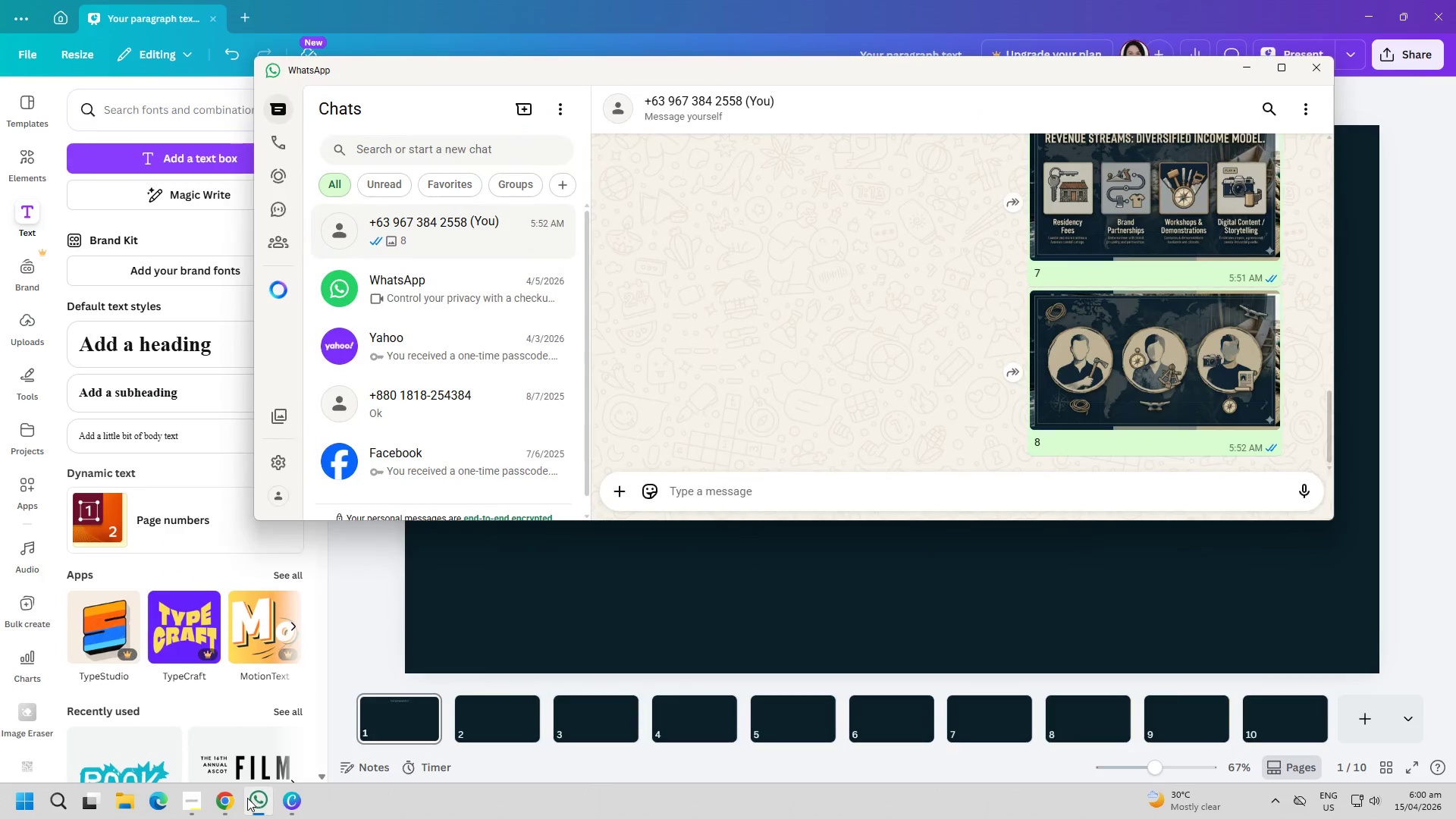 
left_click([236, 801])
 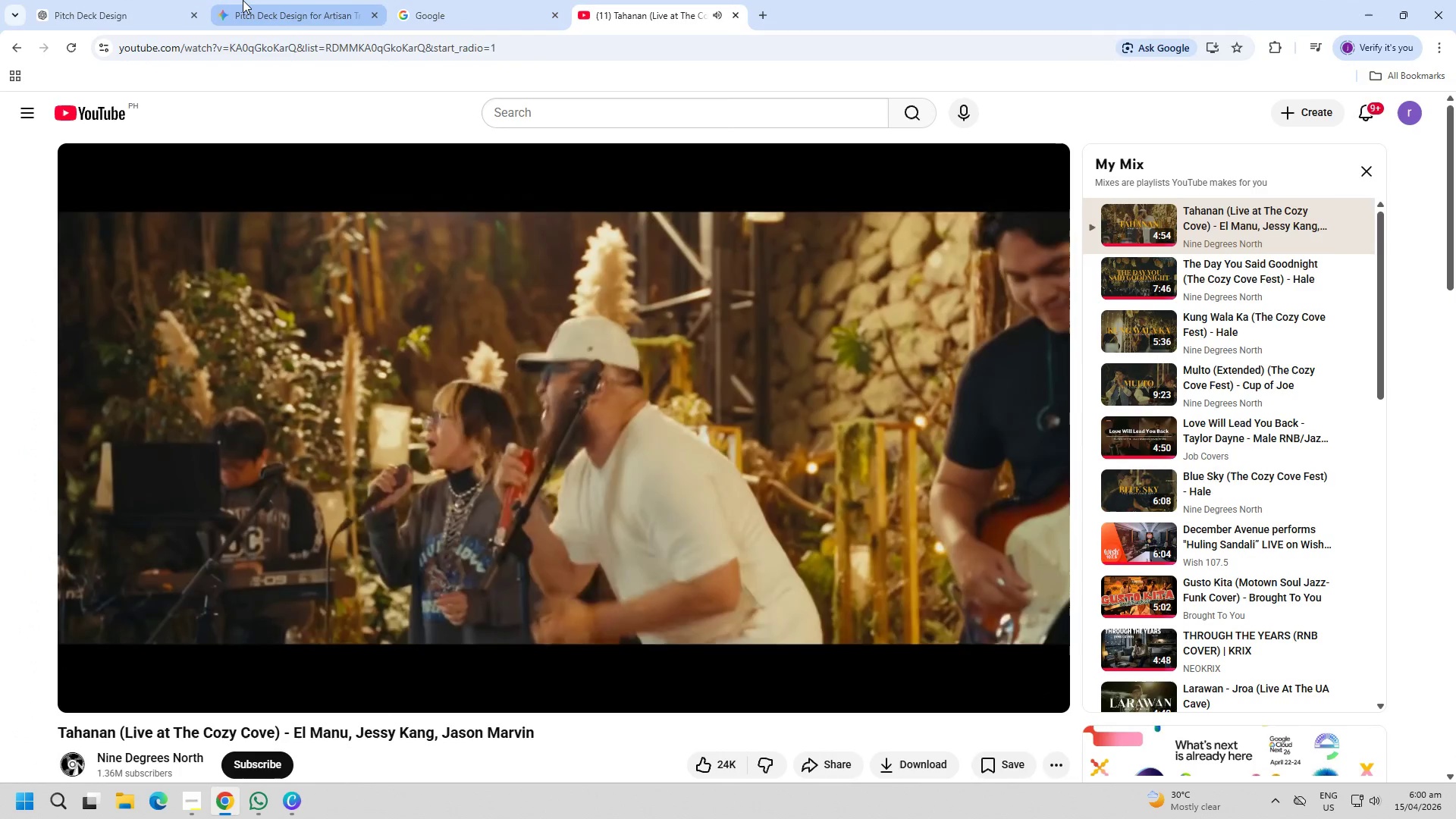 
left_click([428, 0])
 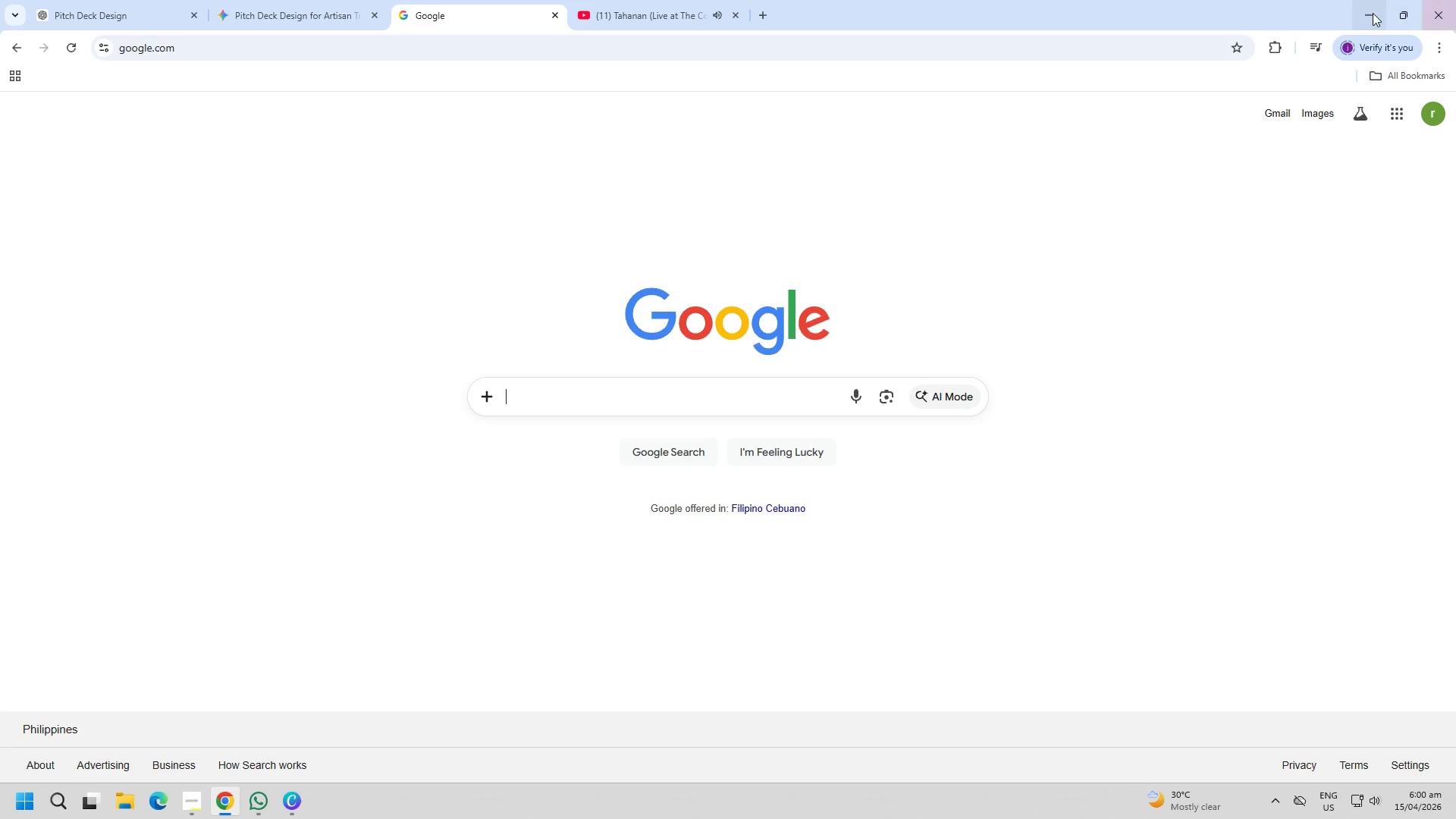 
left_click([1373, 13])
 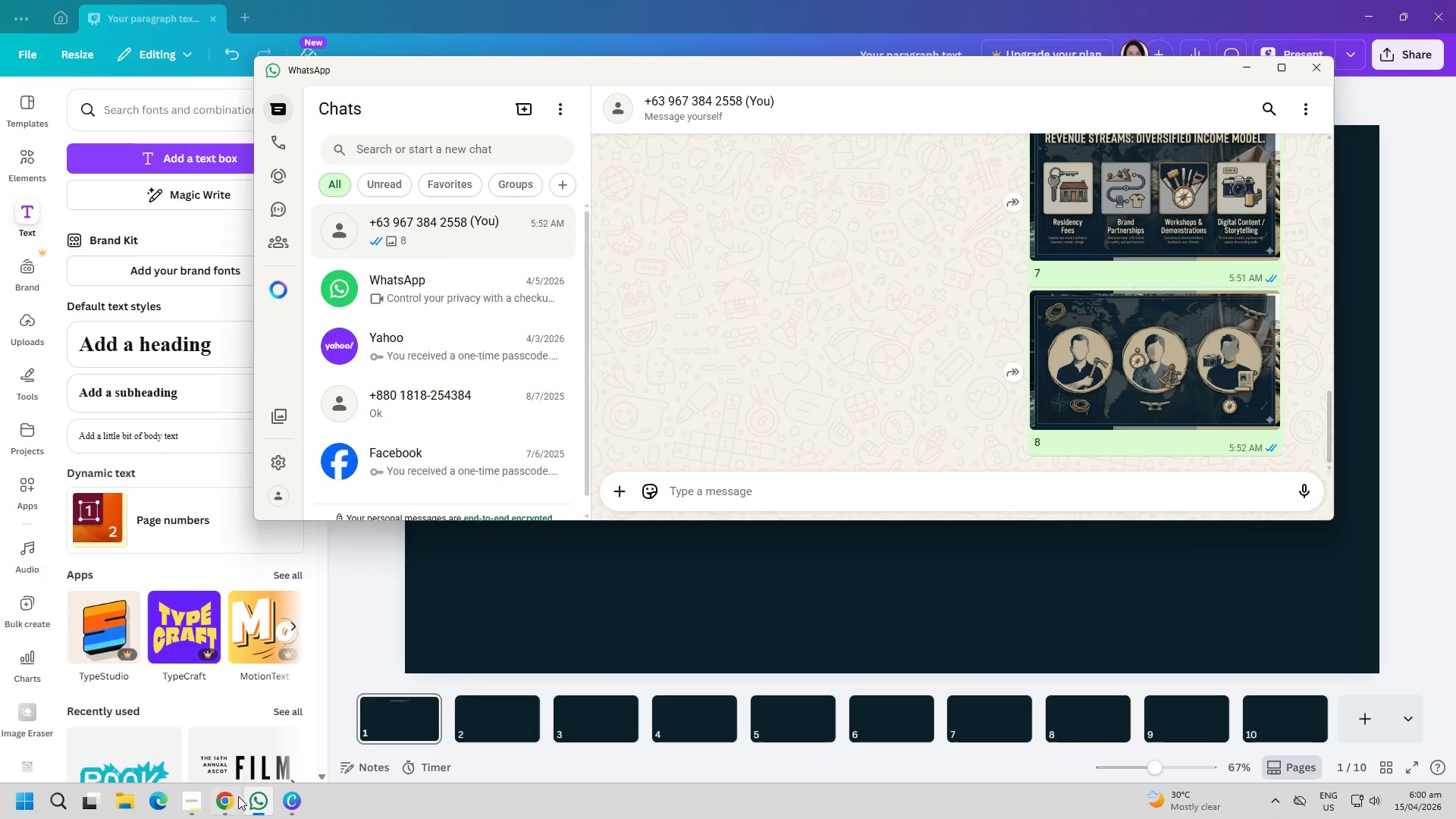 
left_click([192, 808])